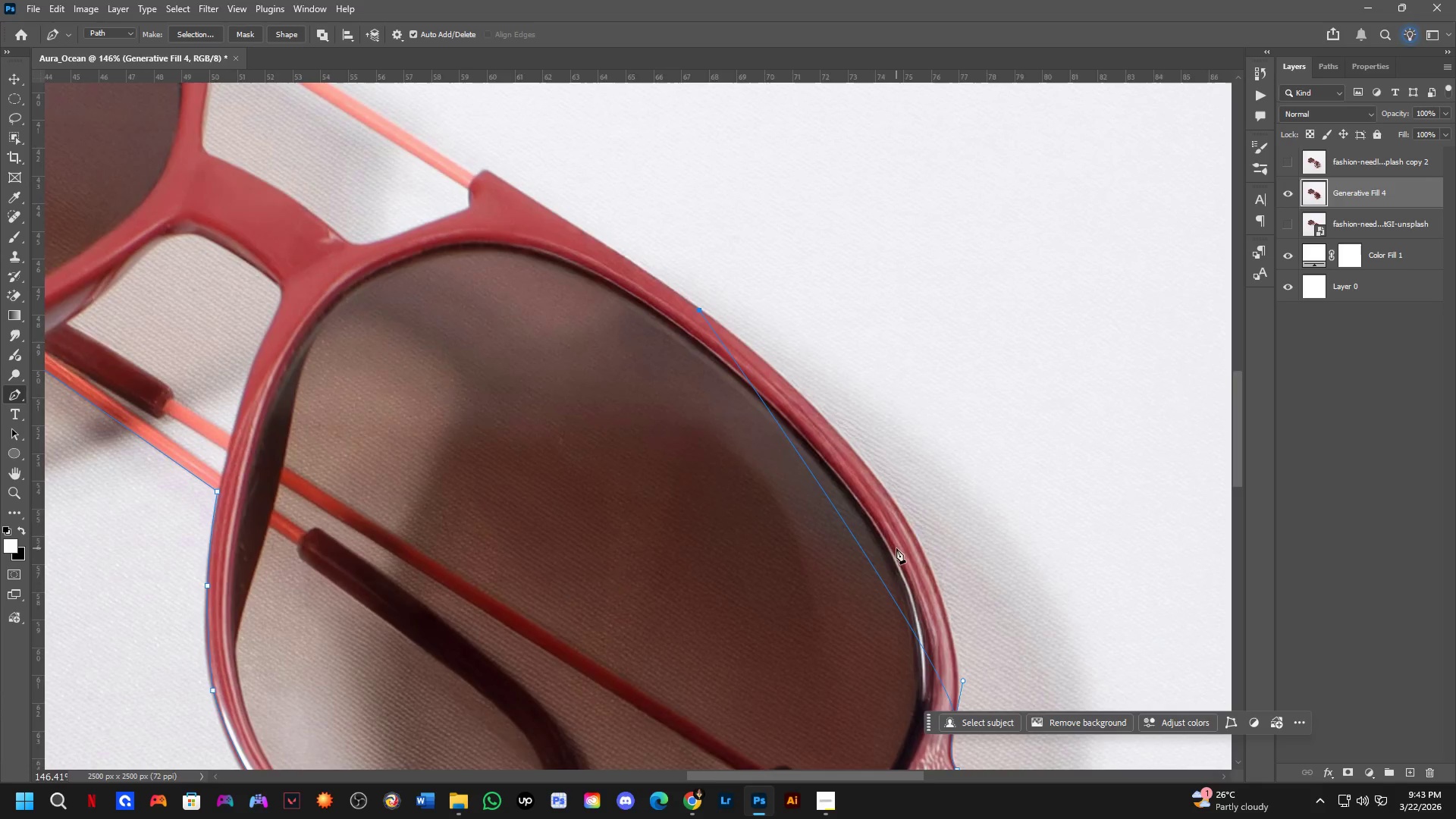 
scroll: coordinate [857, 572], scroll_direction: up, amount: 2.0
 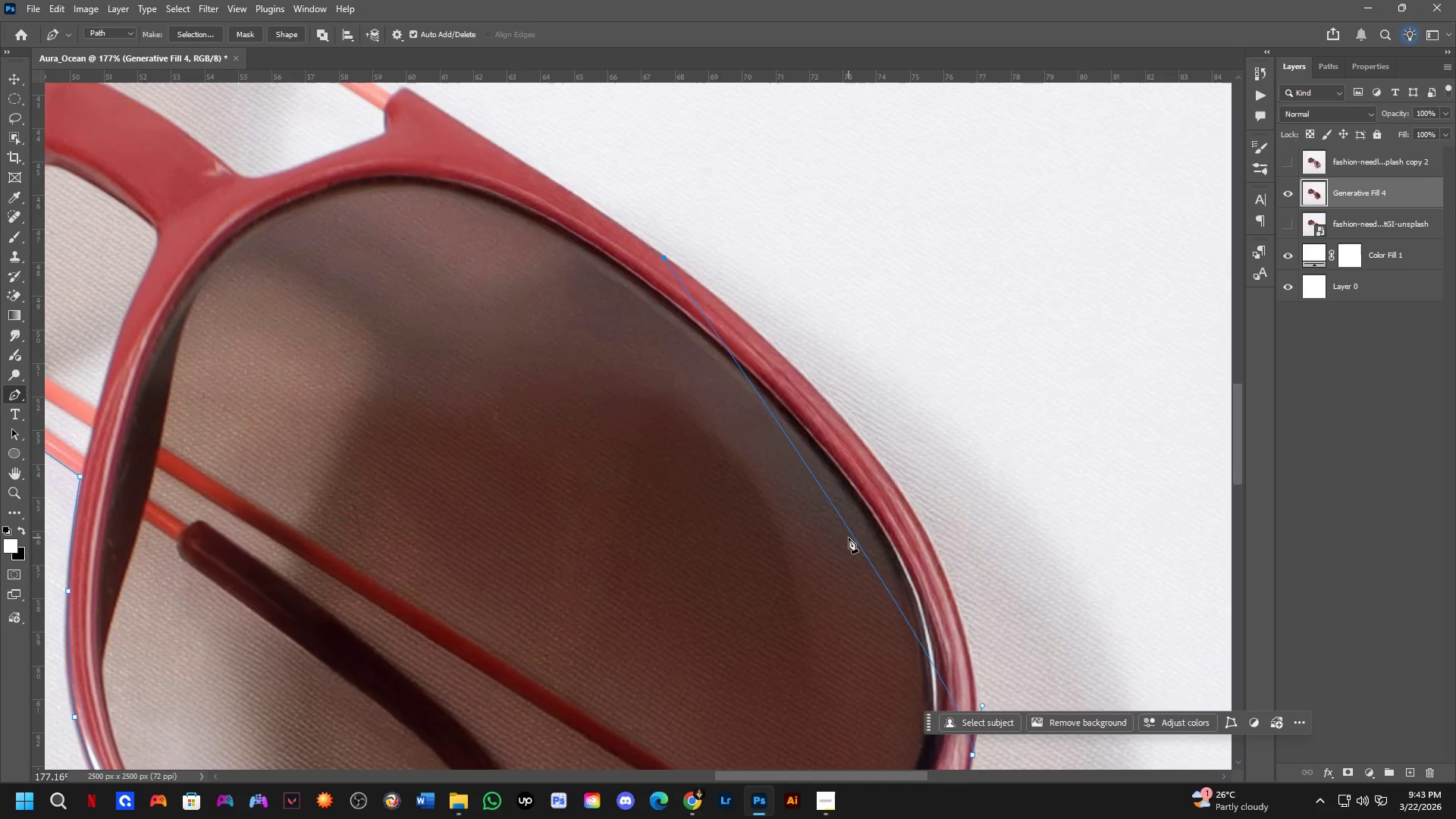 
left_click([849, 538])
 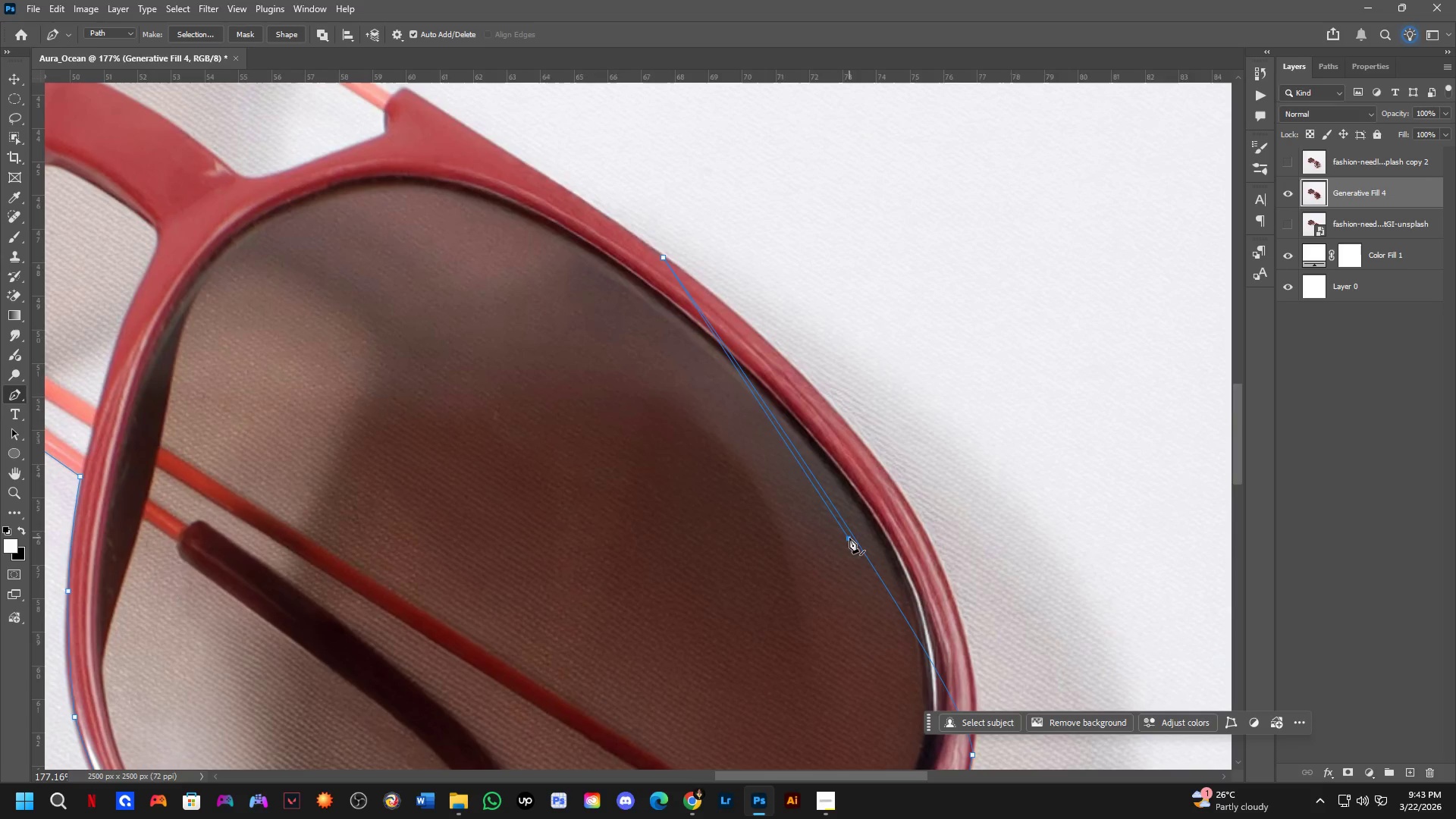 
key(Control+ControlLeft)
 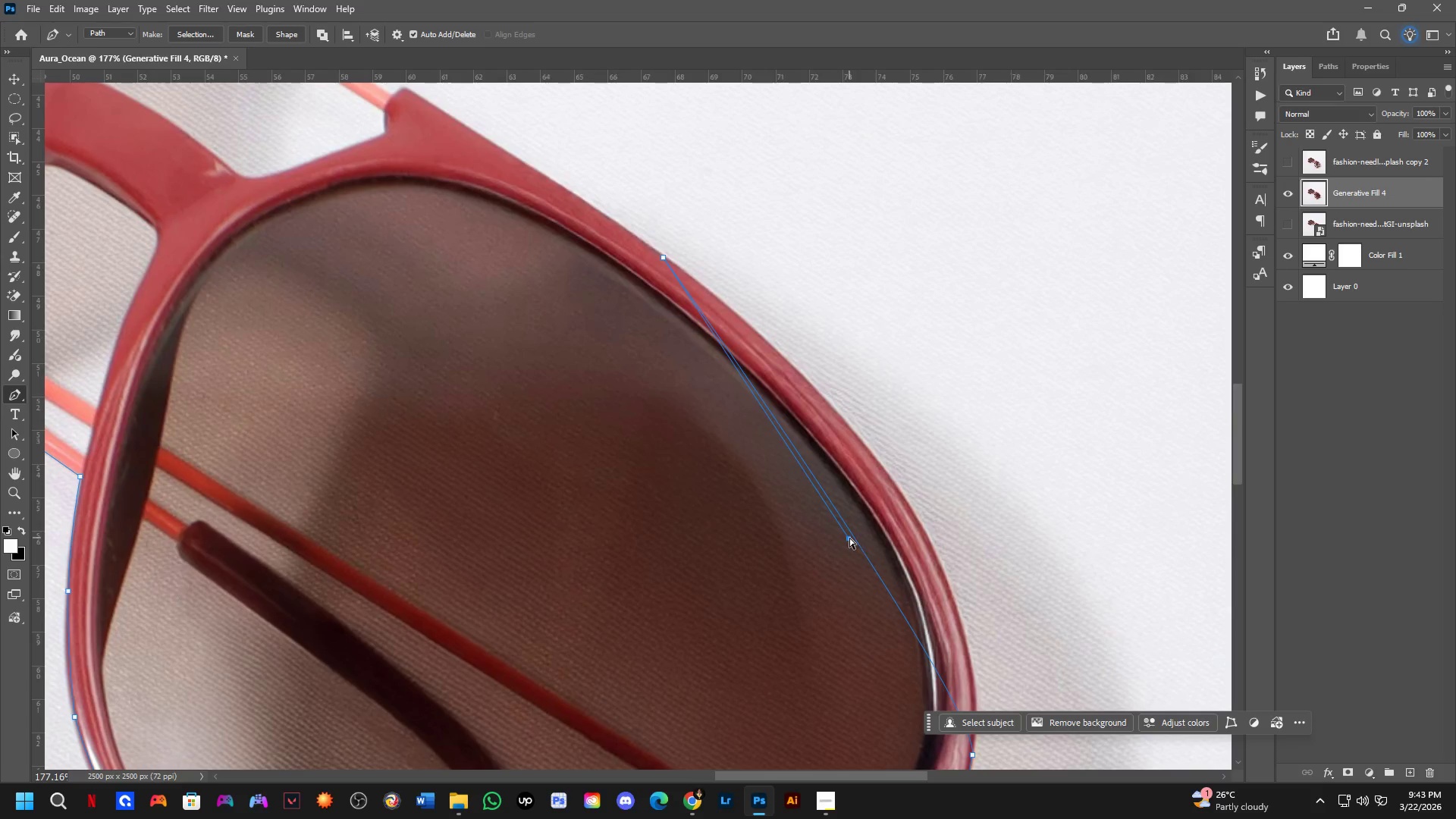 
key(Control+X)
 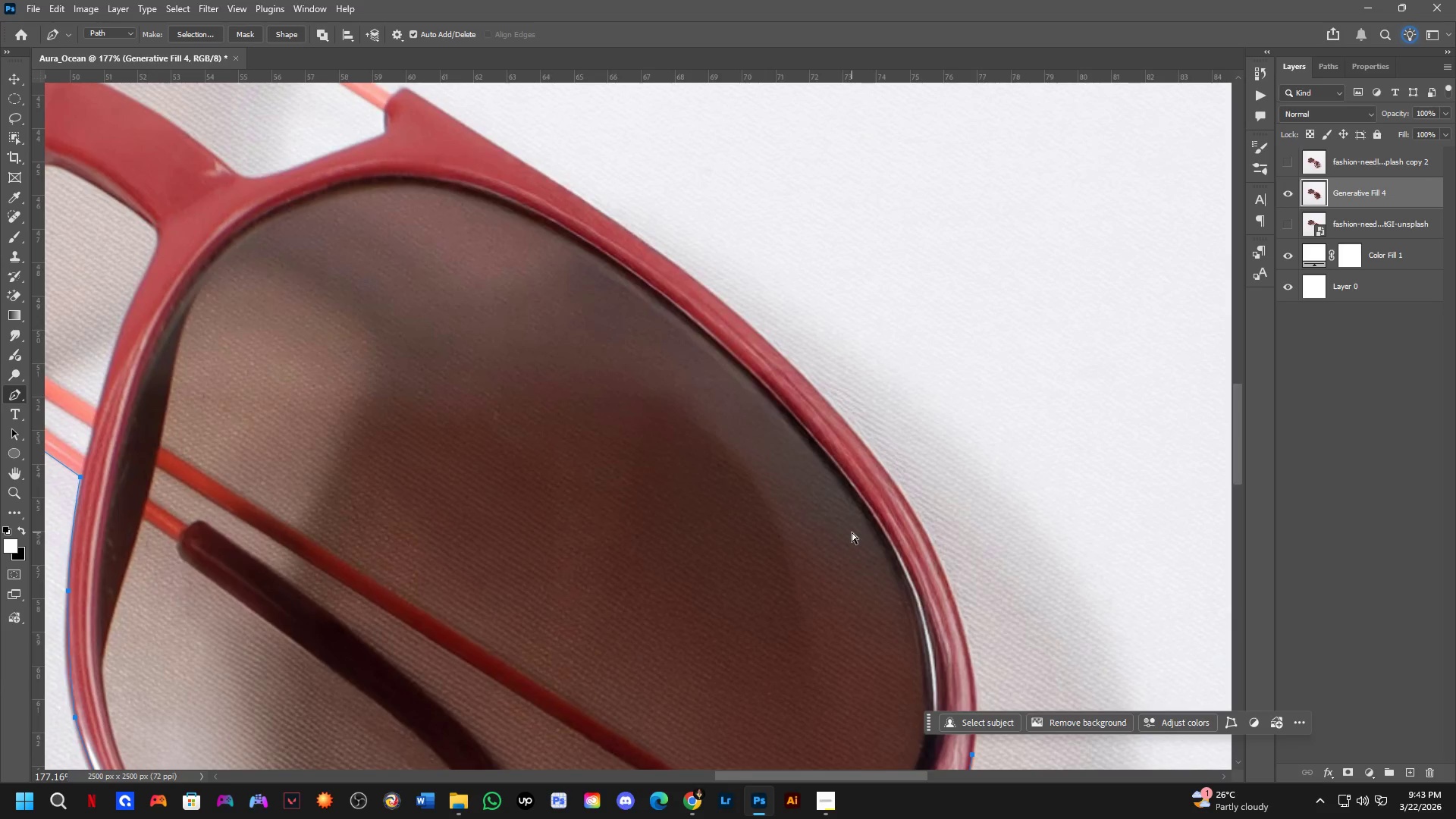 
key(Control+Z)
 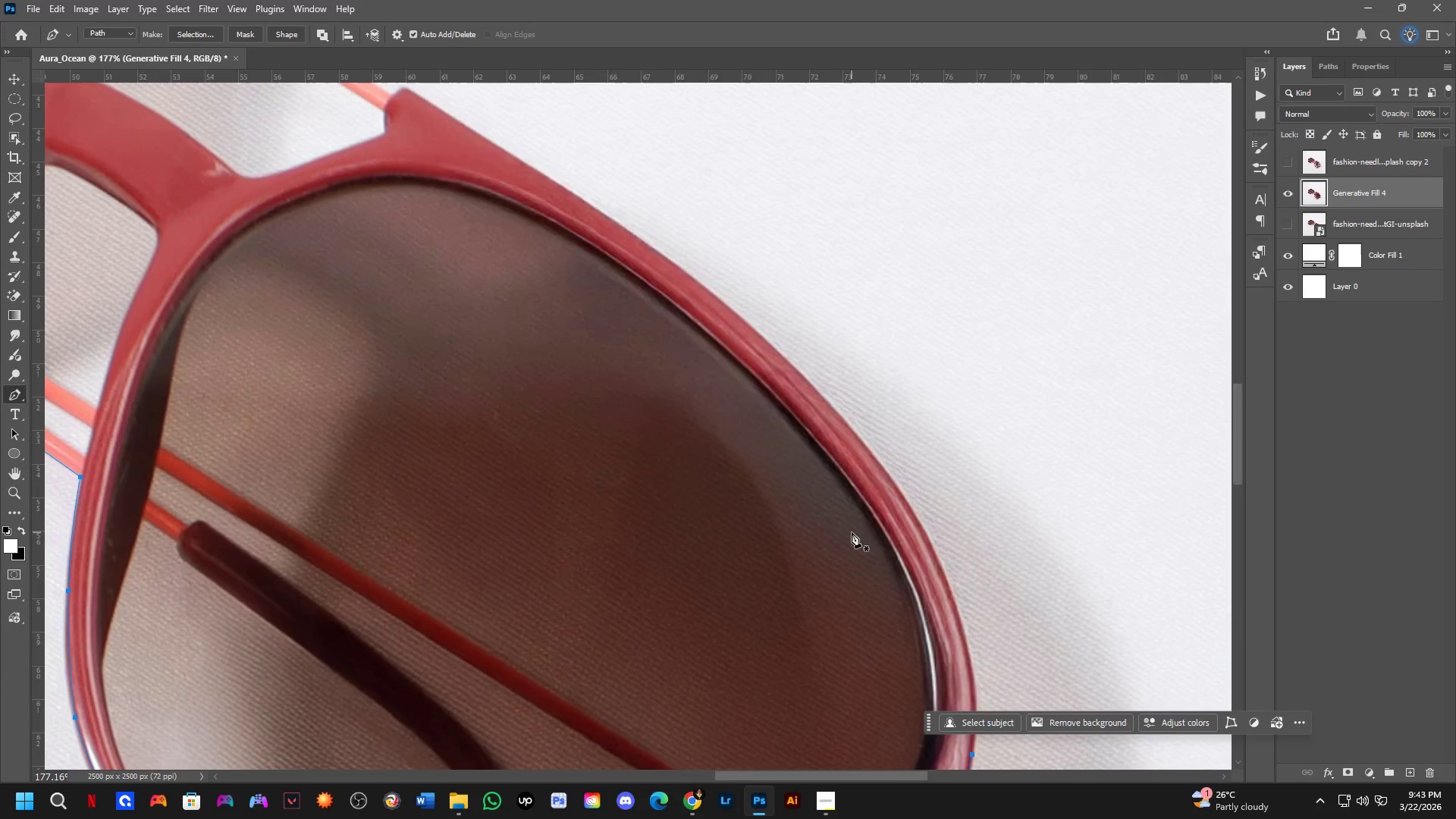 
key(Control+Z)
 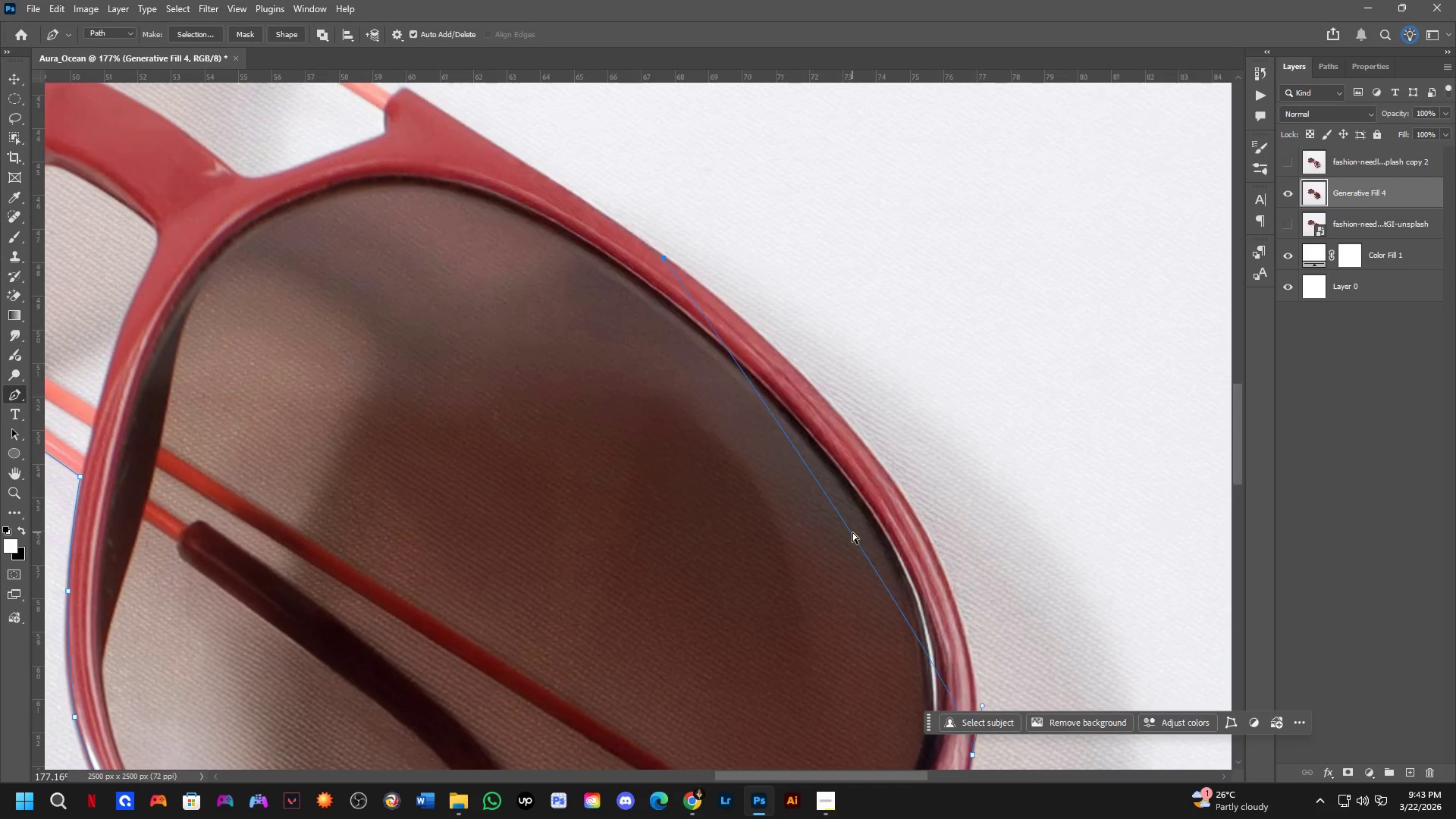 
hold_key(key=ShiftLeft, duration=0.34)
 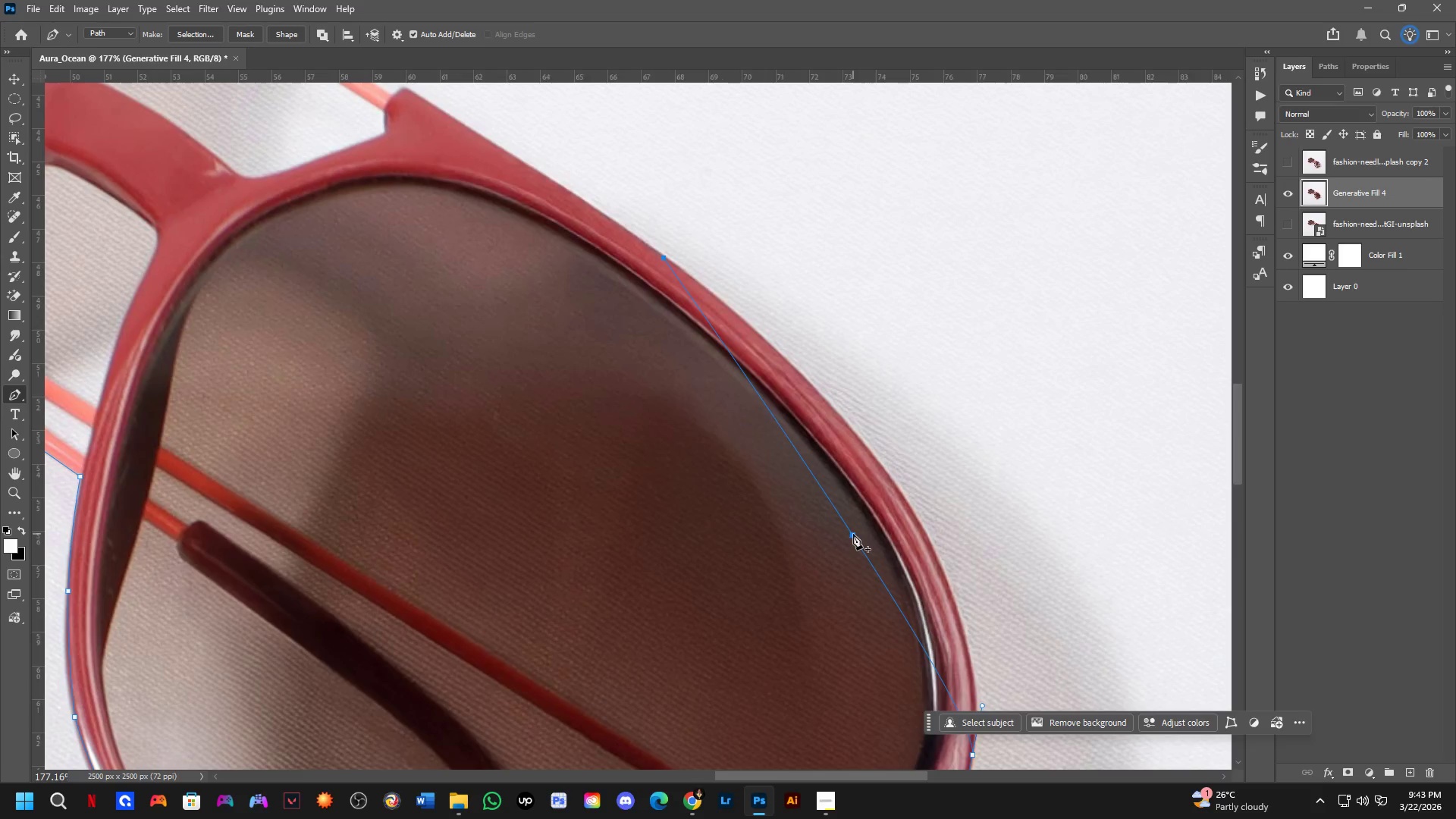 
left_click([853, 534])
 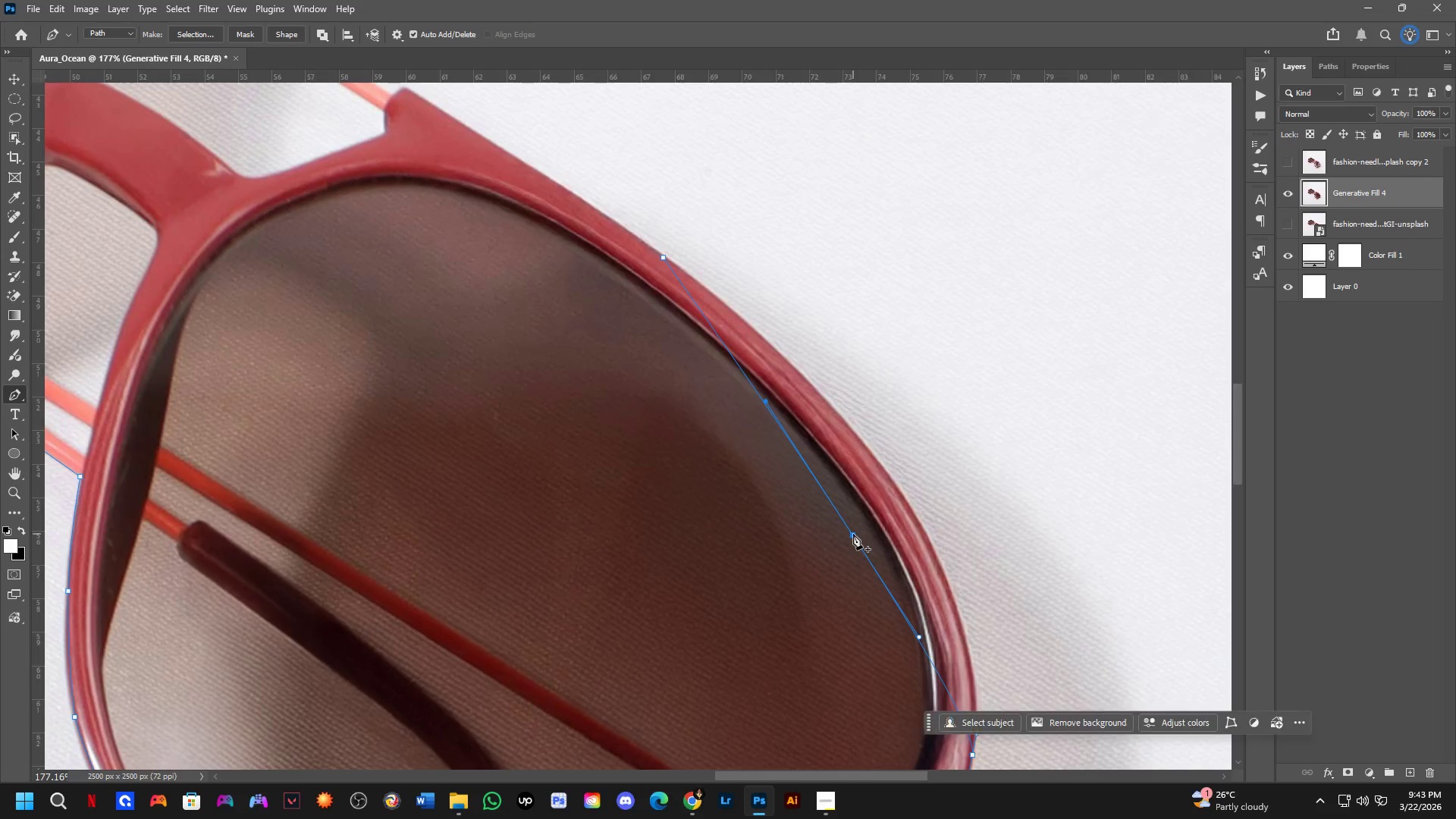 
hold_key(key=ControlLeft, duration=1.5)
left_click_drag(start_coordinate=[853, 534], to_coordinate=[913, 509])
 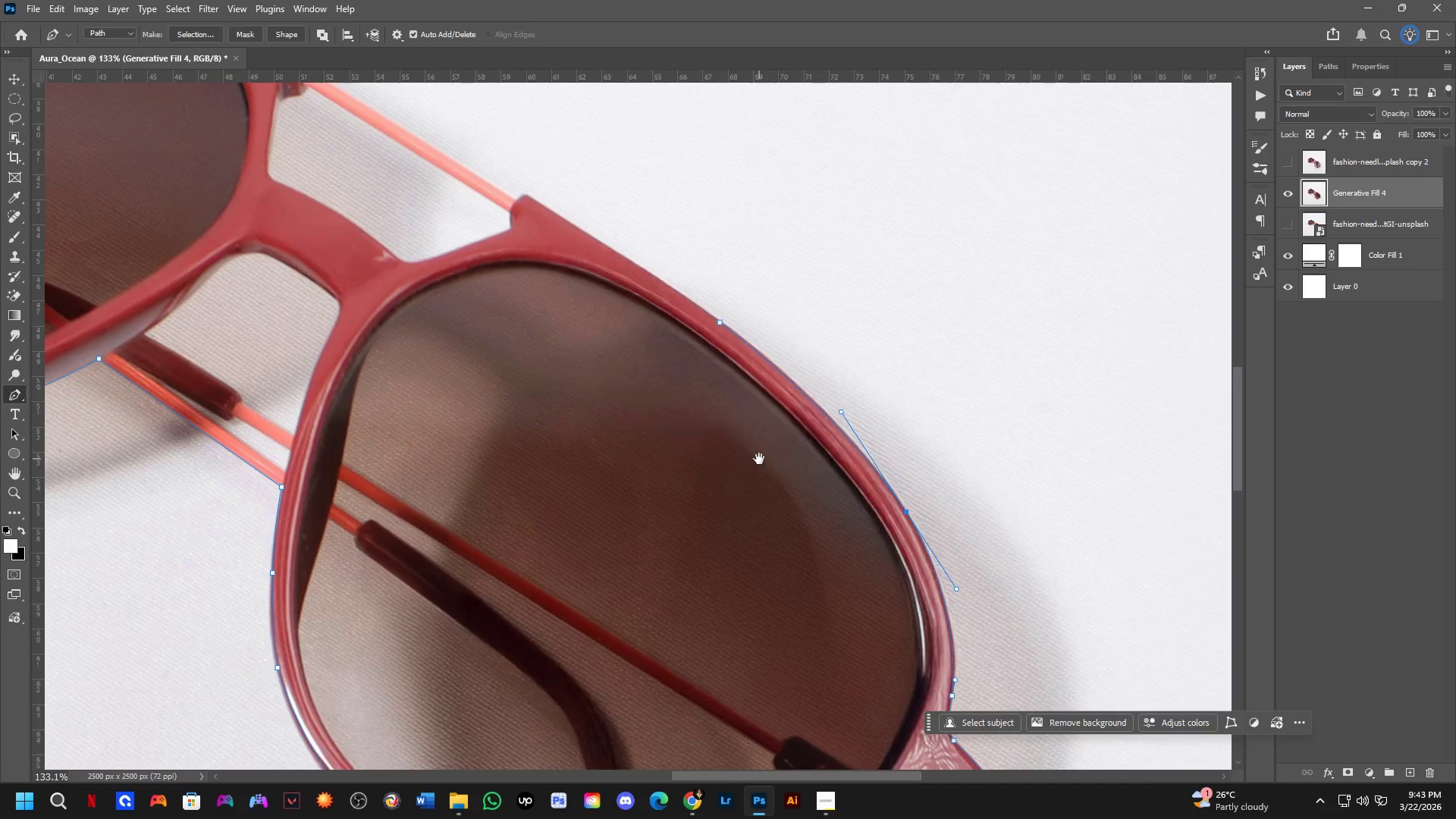 
hold_key(key=ControlLeft, duration=1.45)
 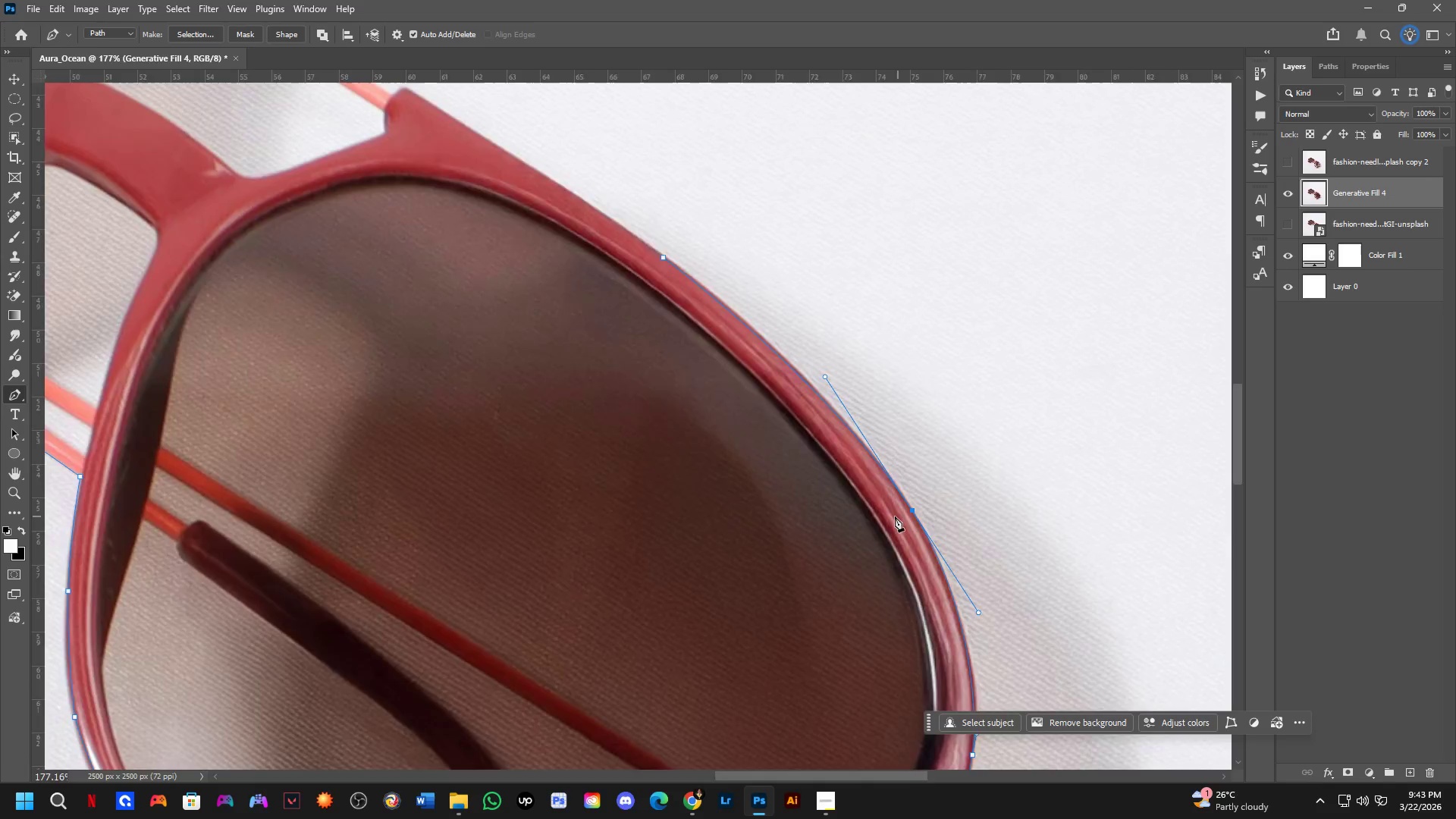 
hold_key(key=Space, duration=0.62)
 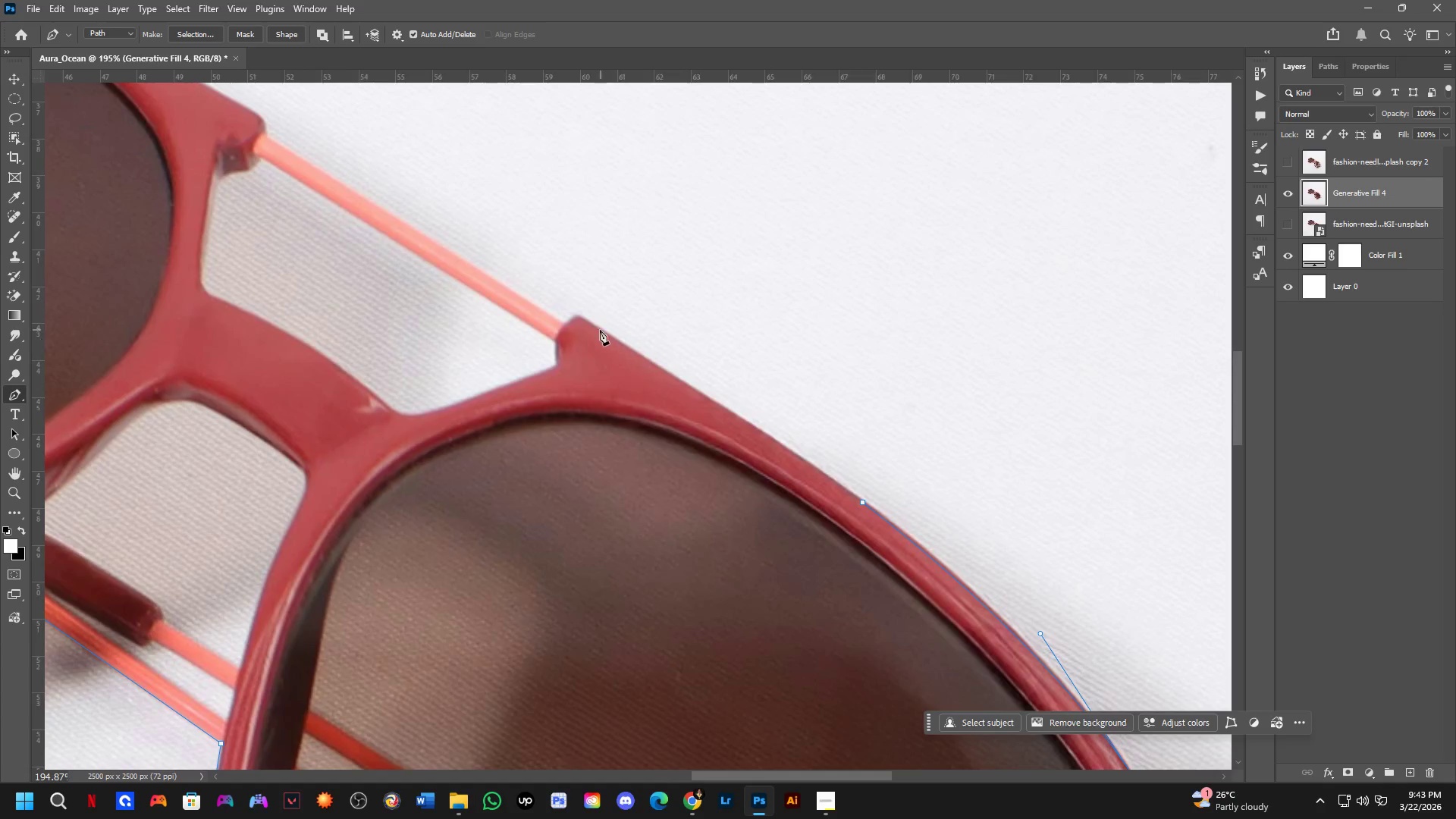 
scroll: coordinate [889, 519], scroll_direction: down, amount: 3.0
 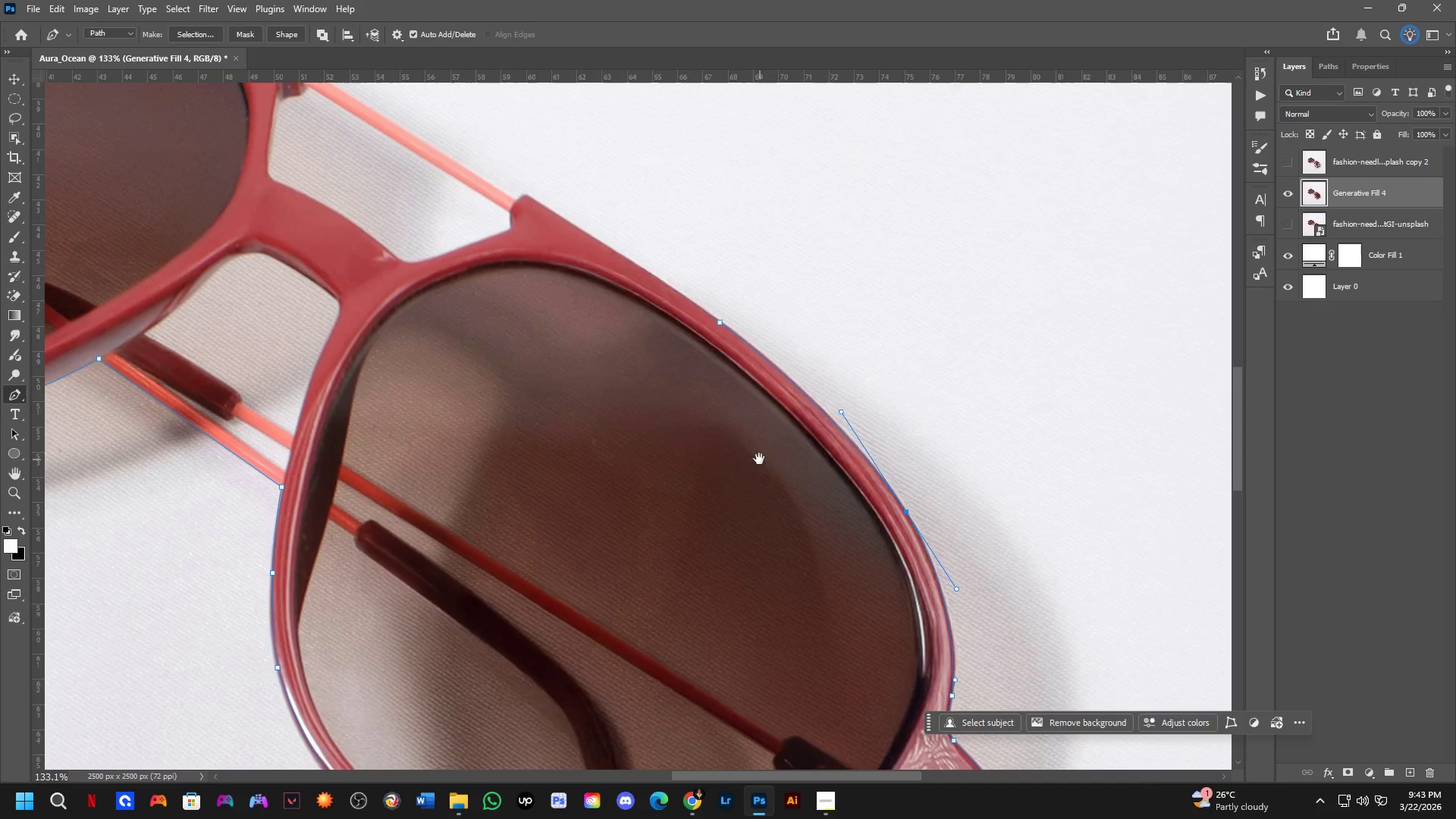 
left_click_drag(start_coordinate=[759, 459], to_coordinate=[854, 612])
 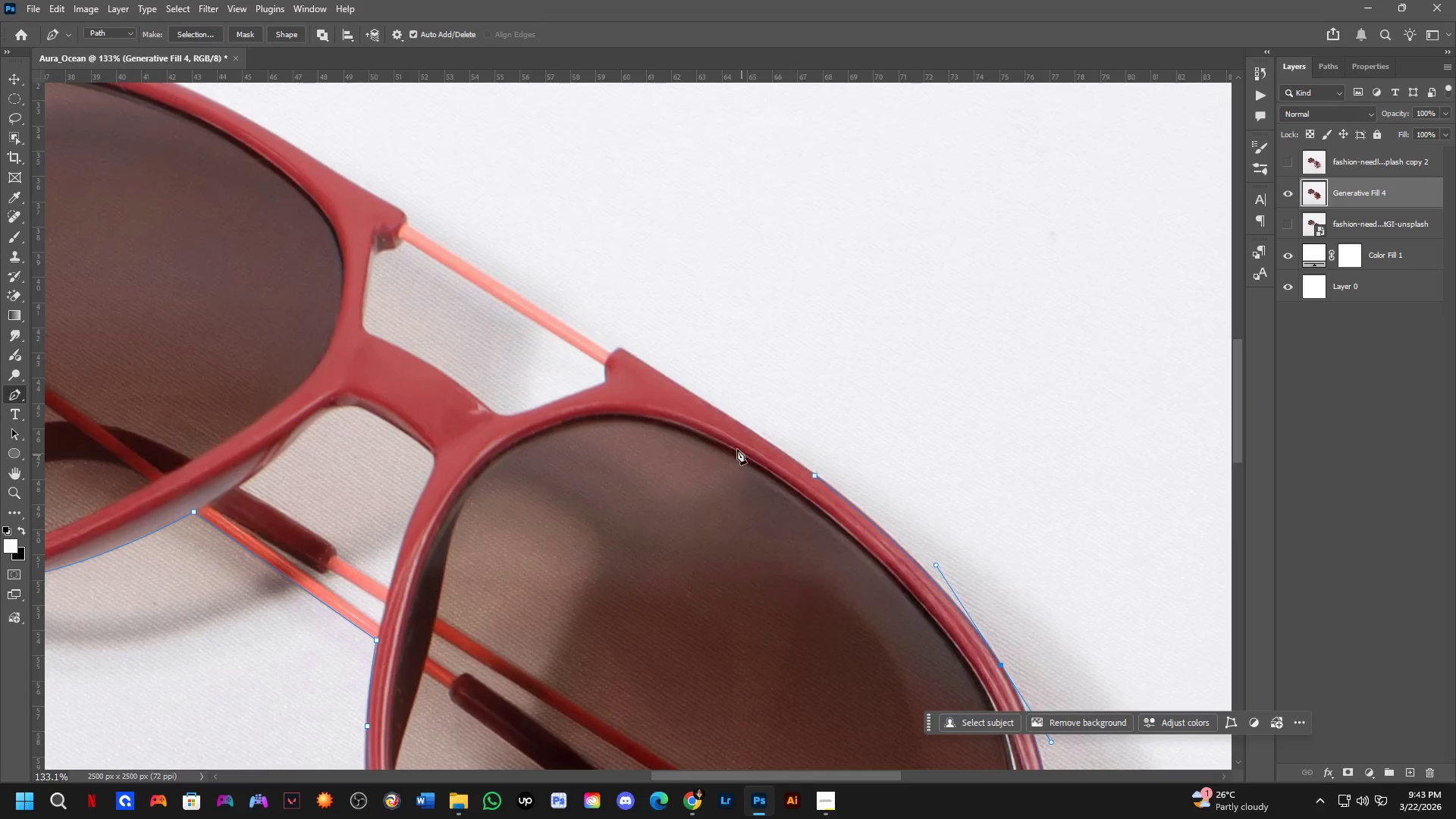 
scroll: coordinate [679, 393], scroll_direction: up, amount: 4.0
 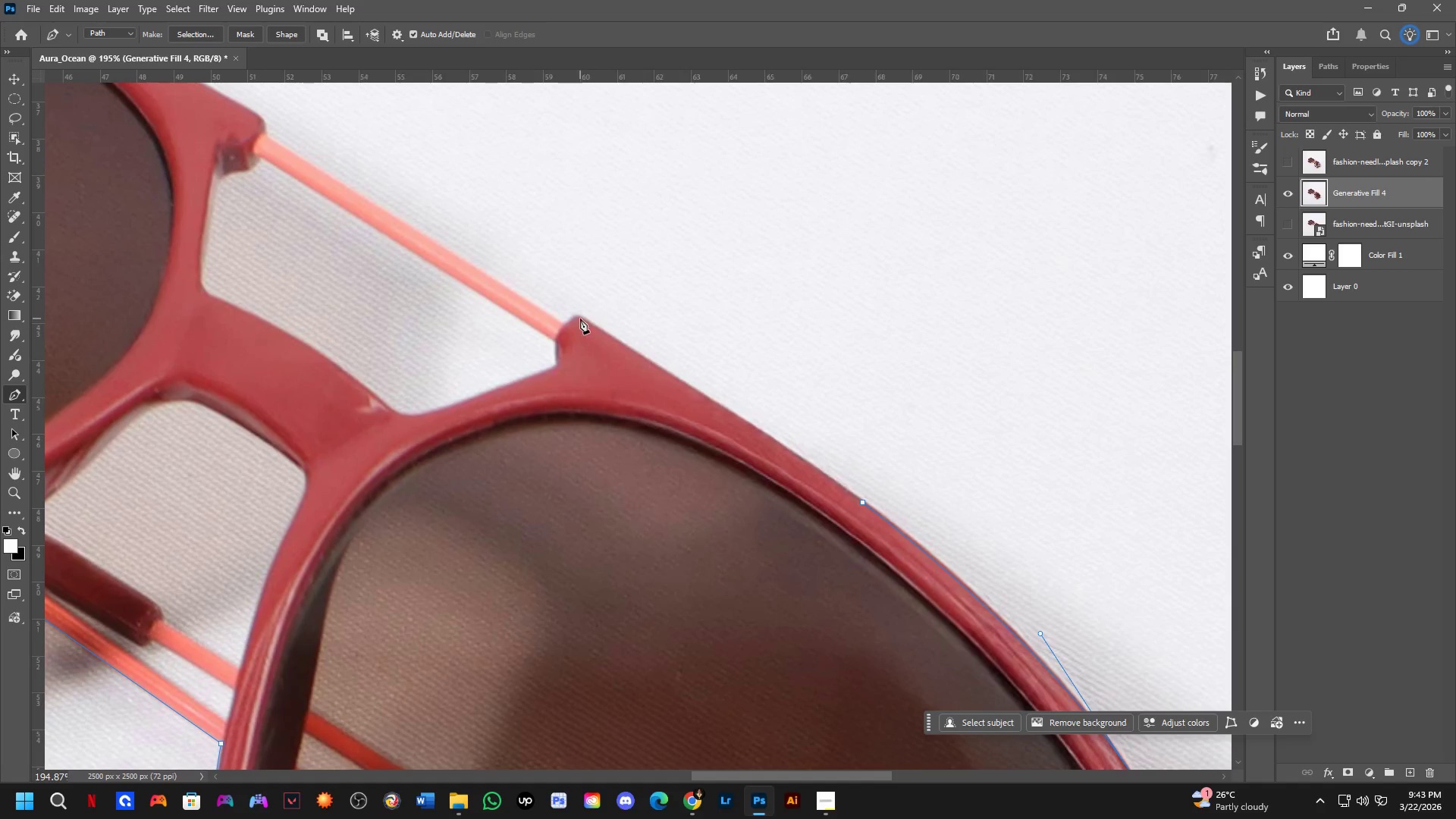 
left_click([578, 316])
 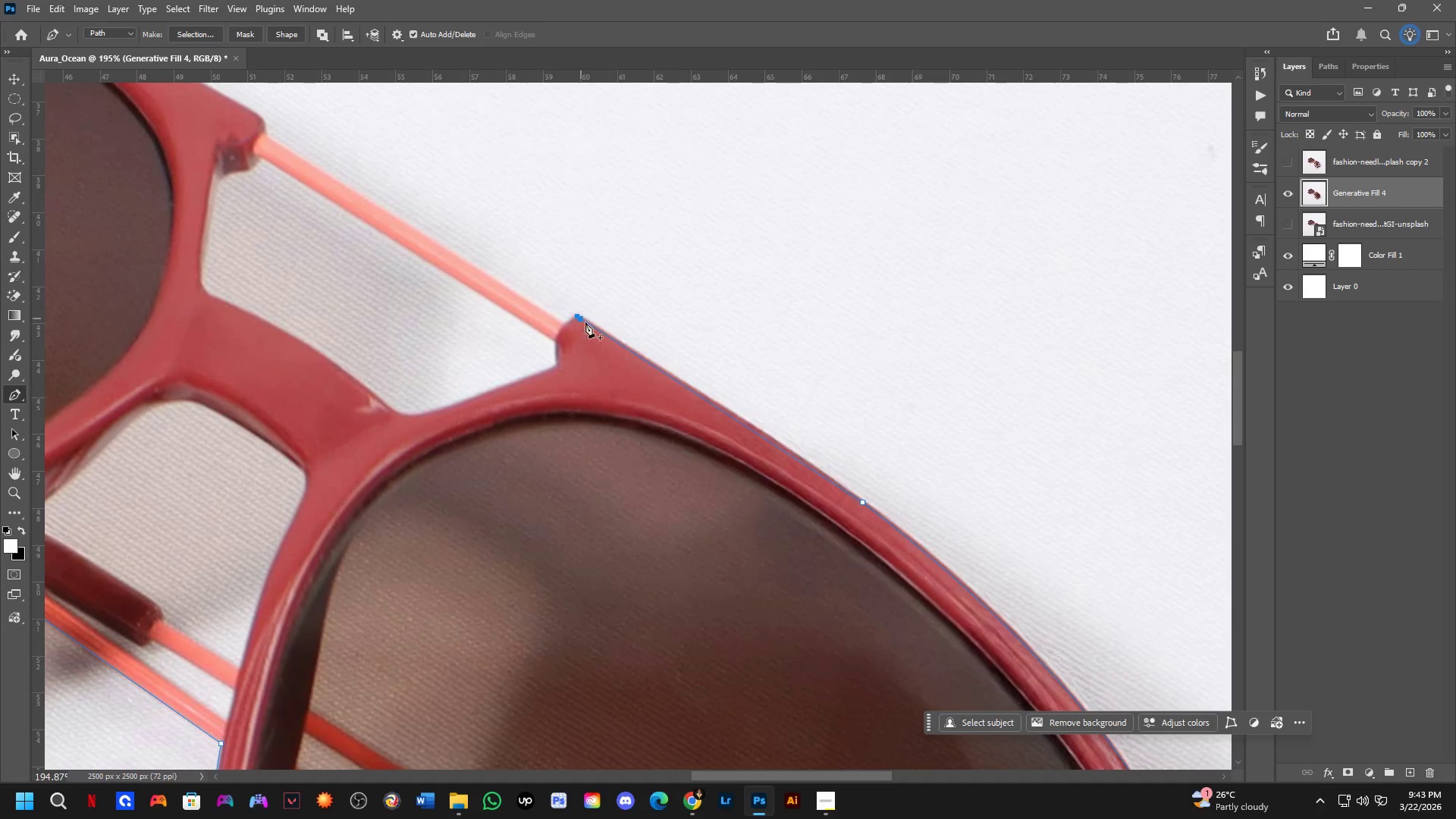 
scroll: coordinate [698, 372], scroll_direction: up, amount: 4.0
 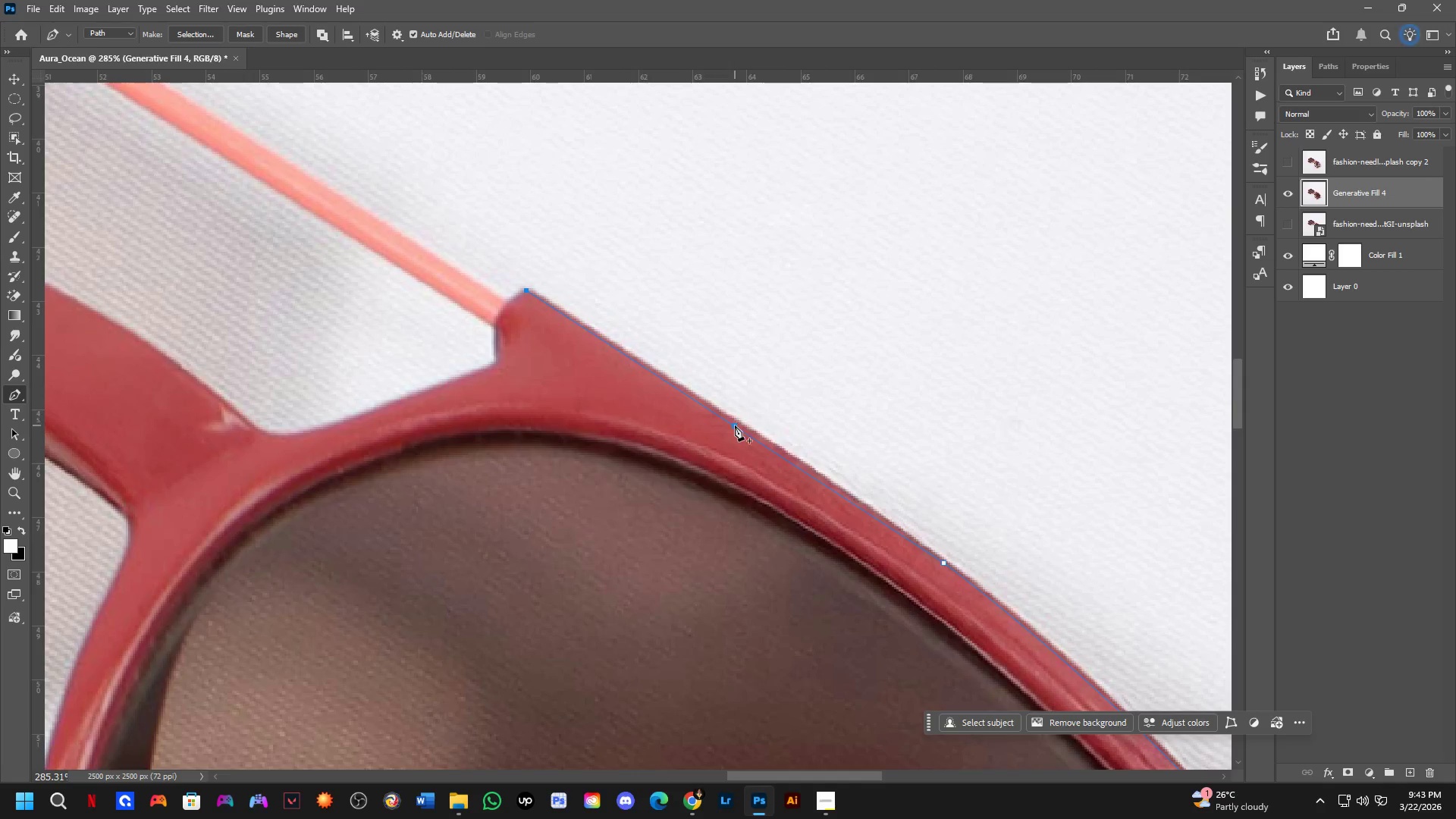 
left_click([735, 427])
 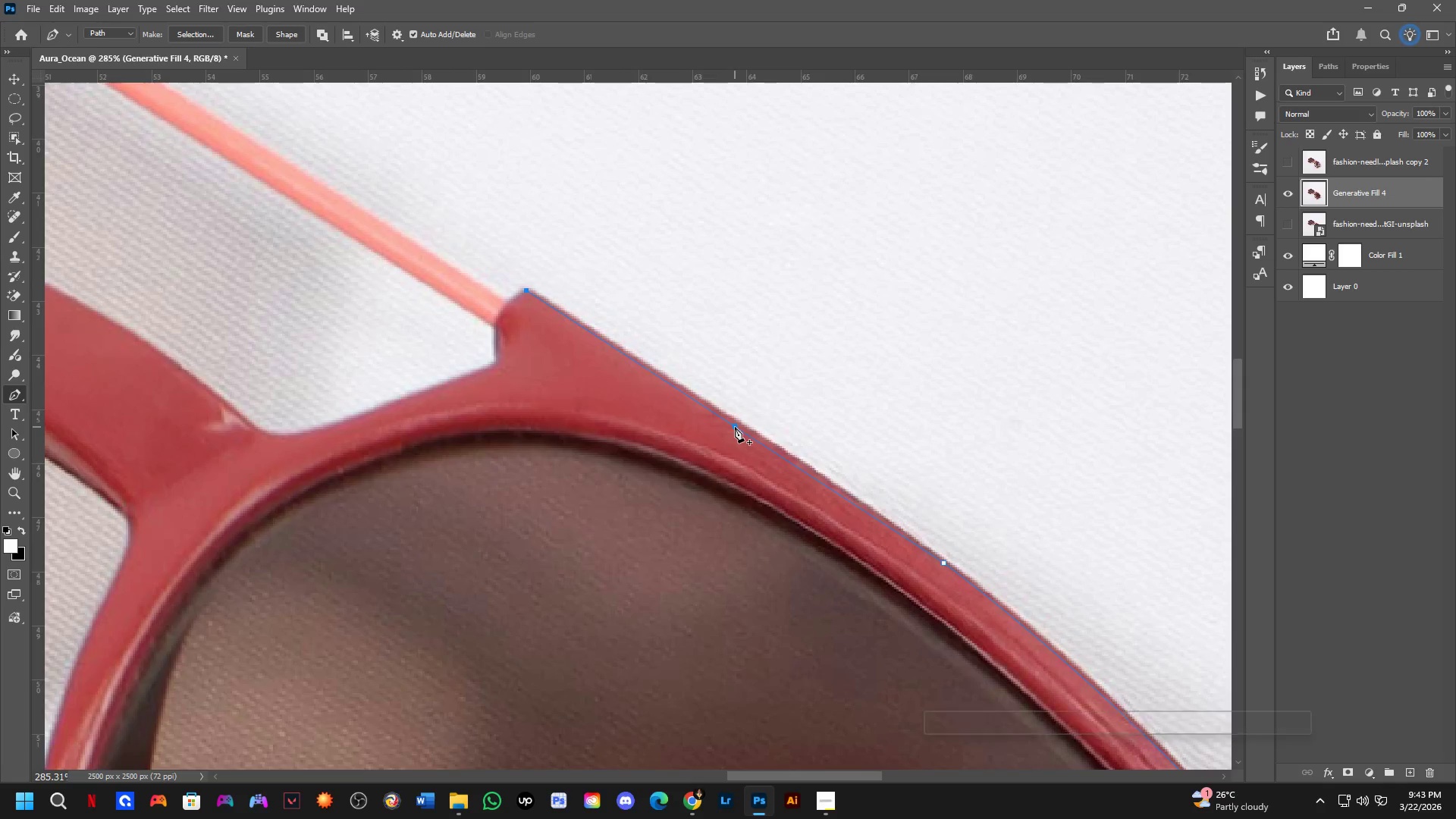 
hold_key(key=ControlLeft, duration=0.91)
left_click_drag(start_coordinate=[735, 427], to_coordinate=[742, 425])
 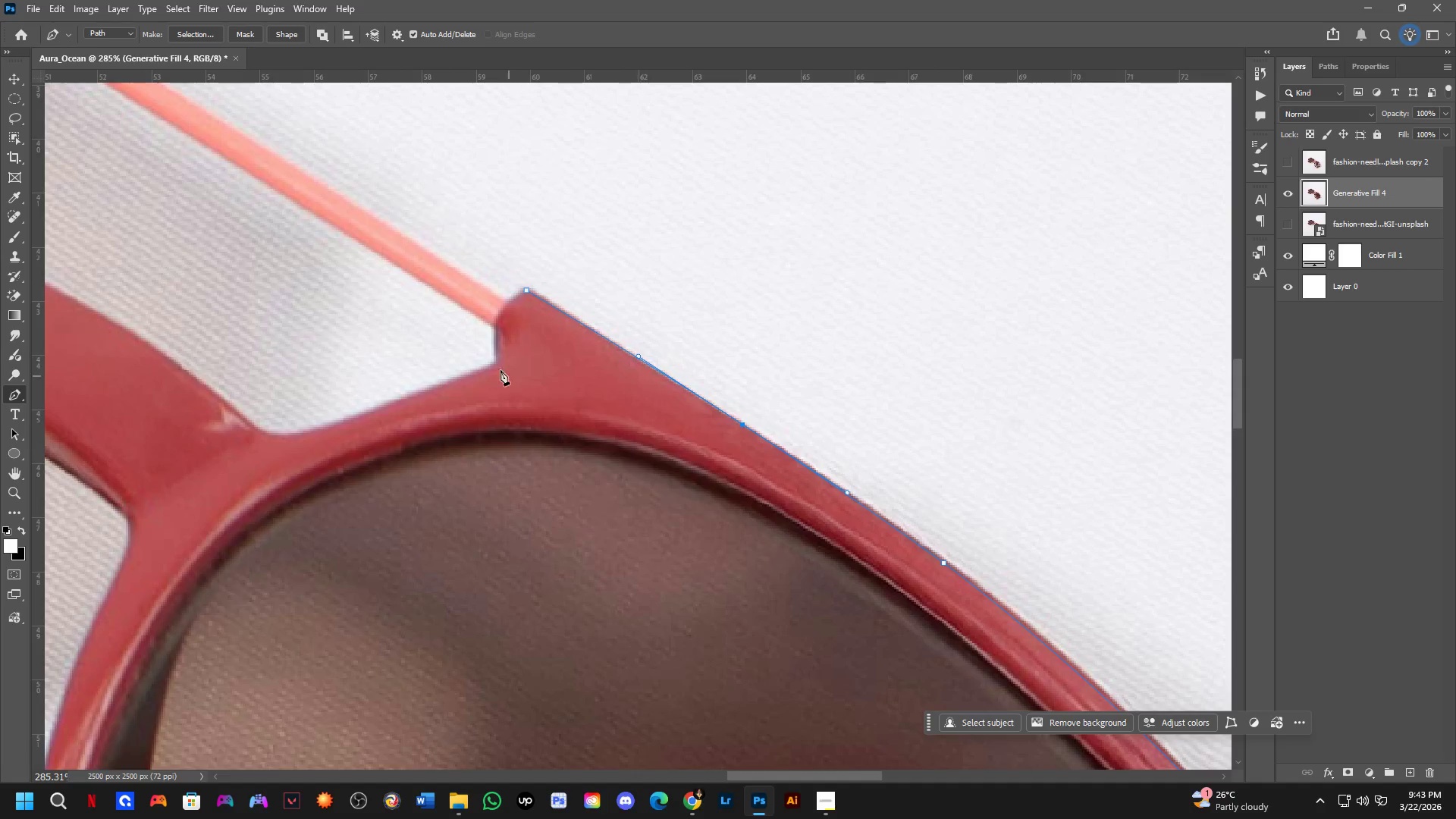 
hold_key(key=Space, duration=0.55)
 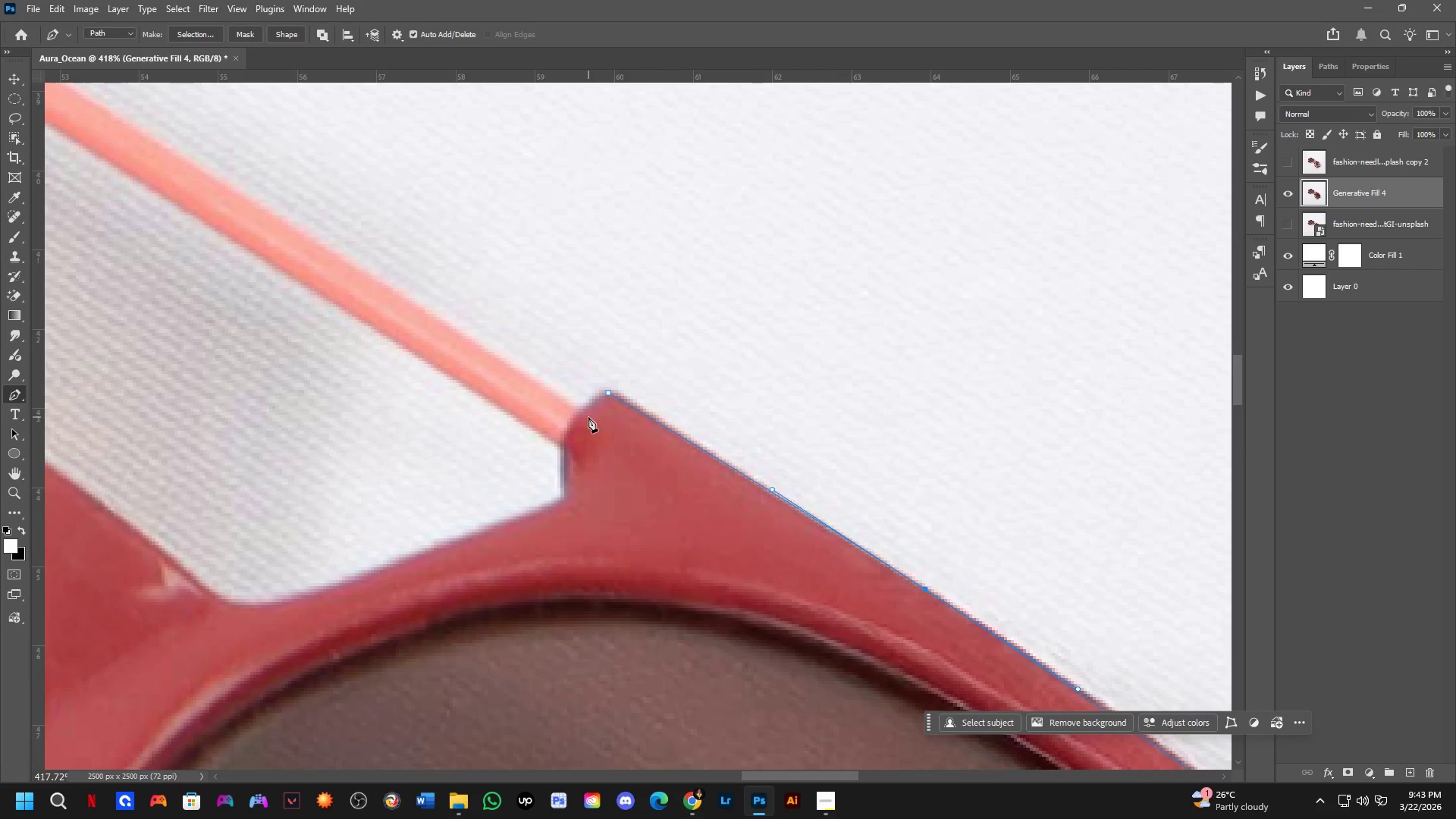 
left_click_drag(start_coordinate=[487, 376], to_coordinate=[563, 490])
 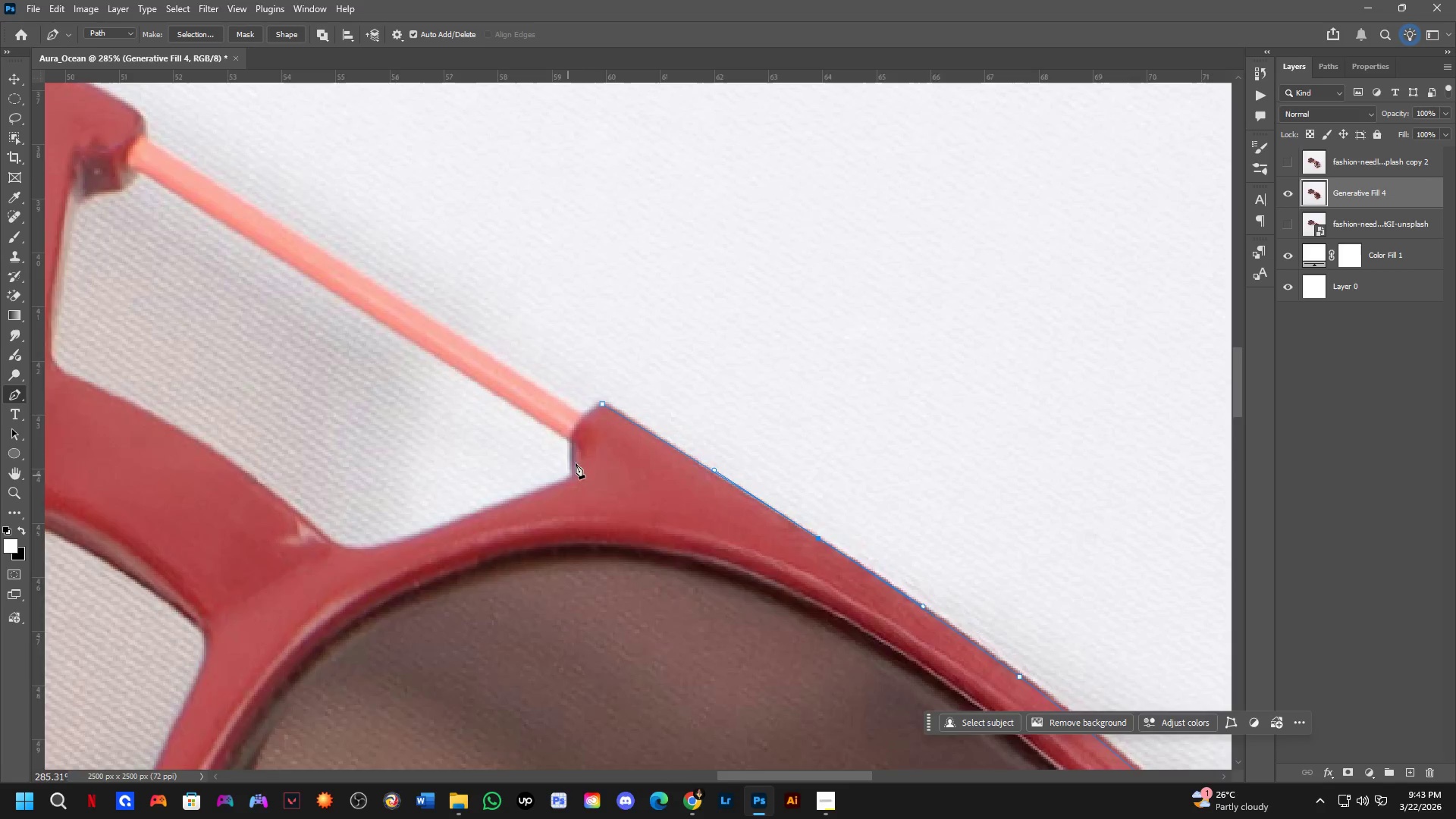 
scroll: coordinate [588, 427], scroll_direction: up, amount: 4.0
 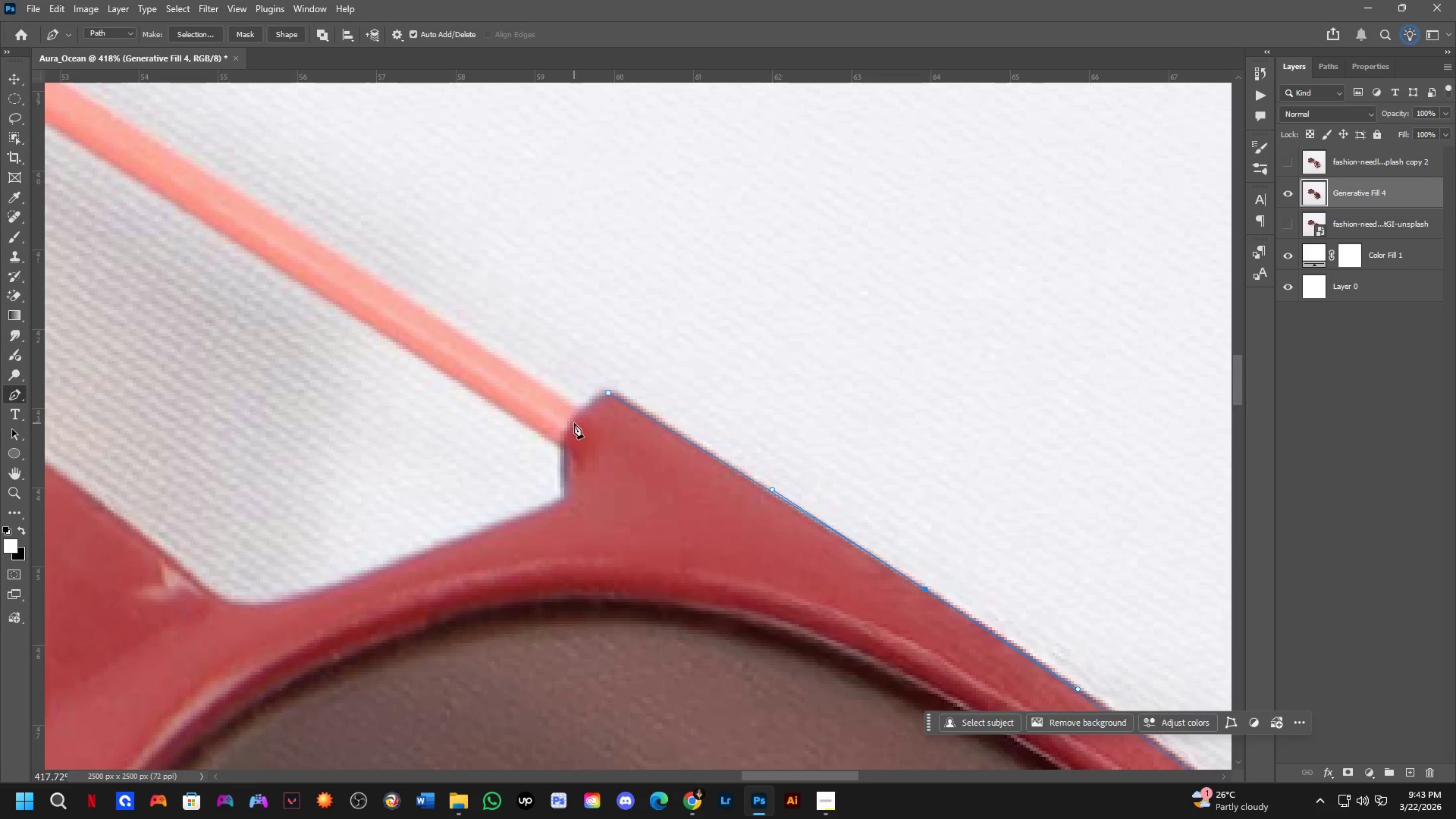 
left_click([582, 408])
 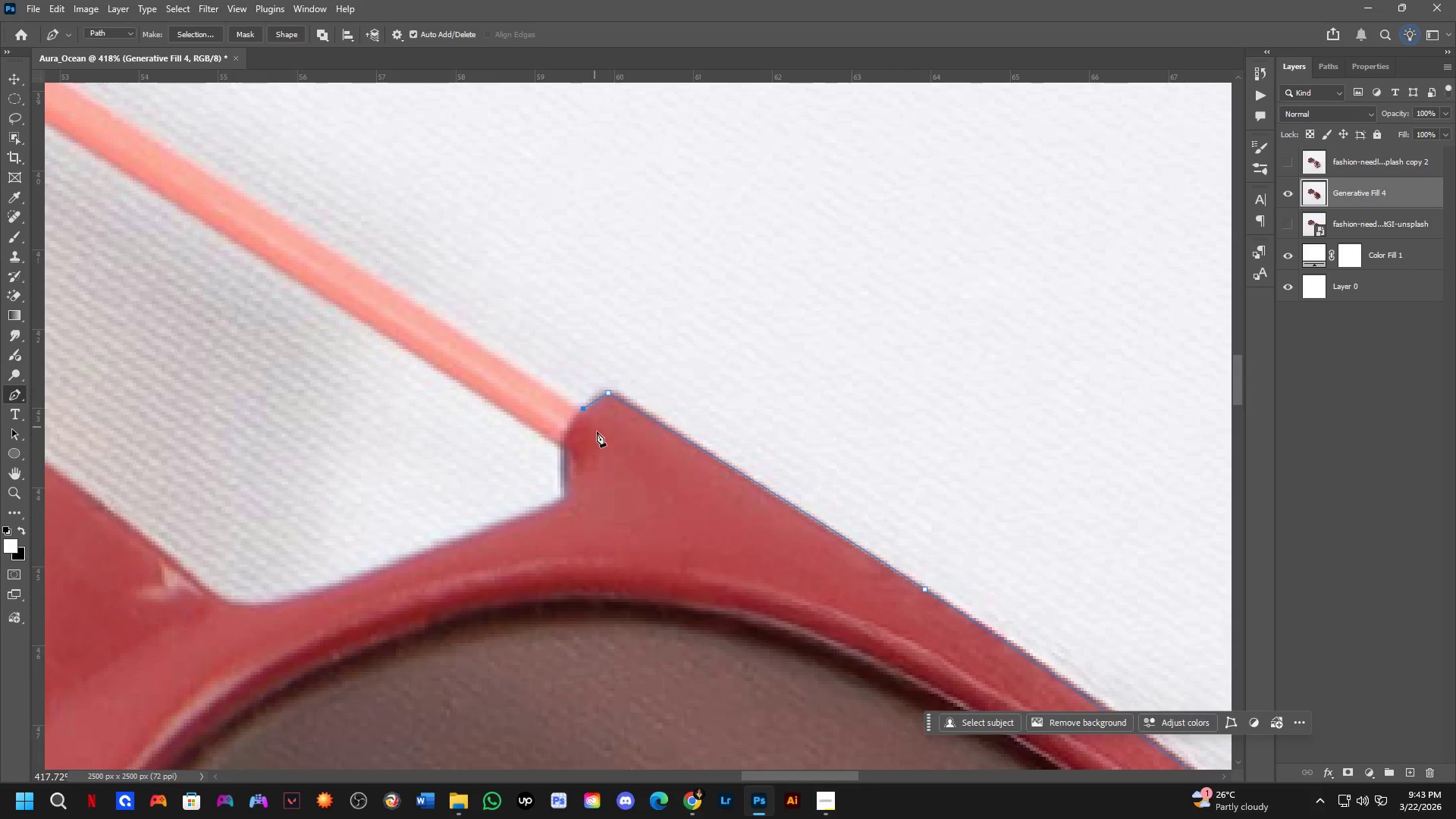 
hold_key(key=Space, duration=0.64)
 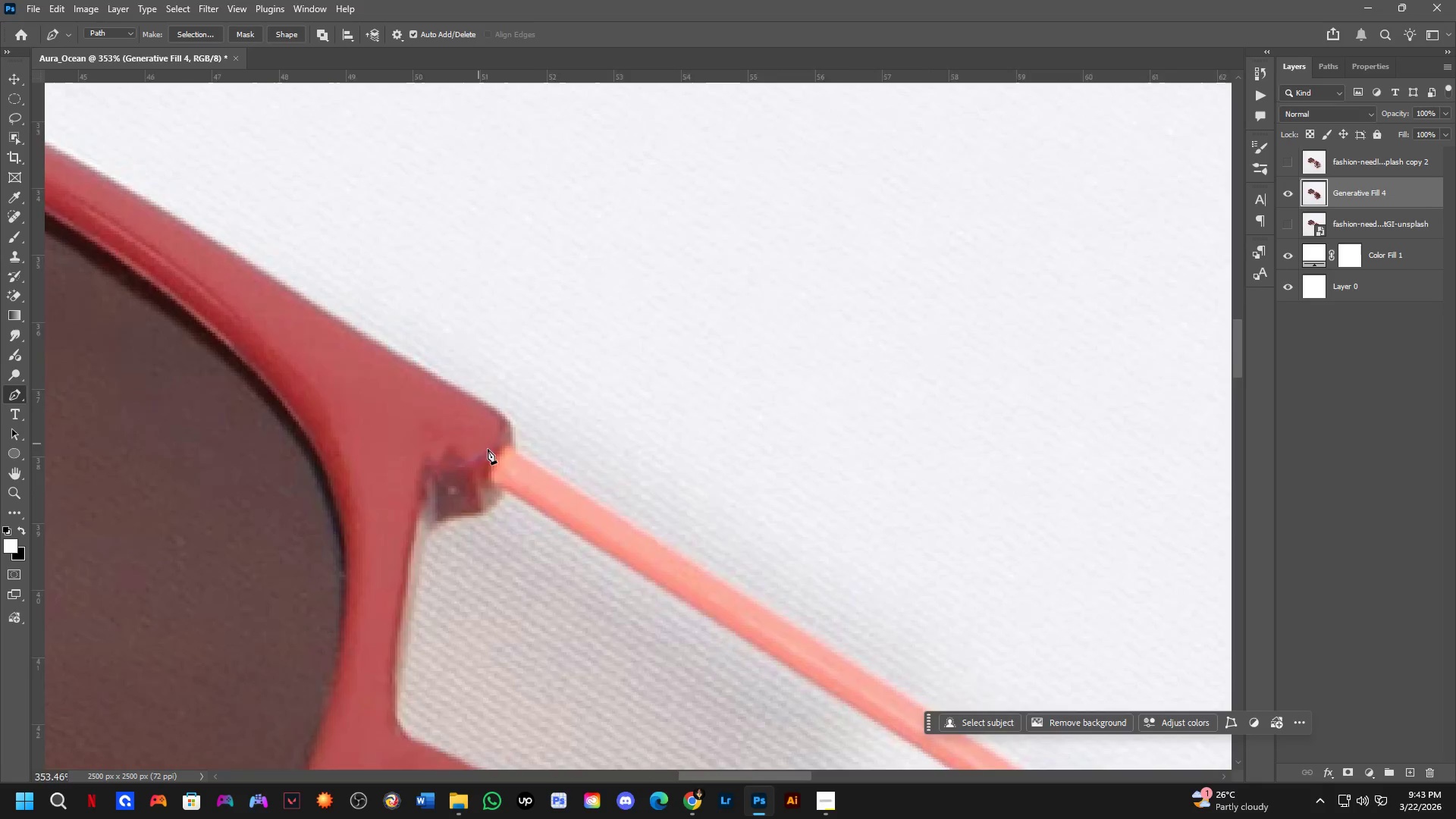 
left_click_drag(start_coordinate=[473, 479], to_coordinate=[651, 654])
 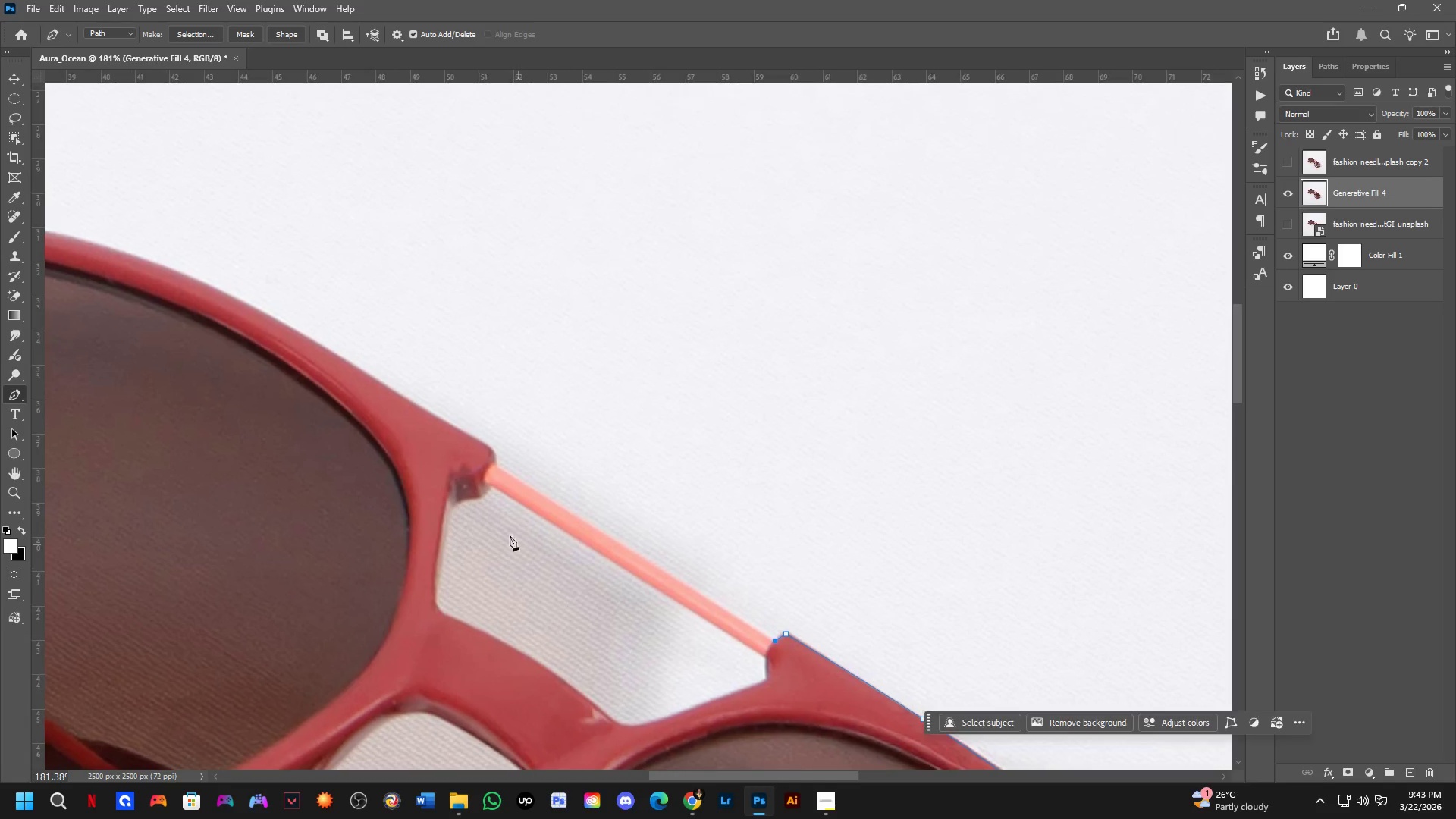 
scroll: coordinate [584, 502], scroll_direction: down, amount: 9.0
 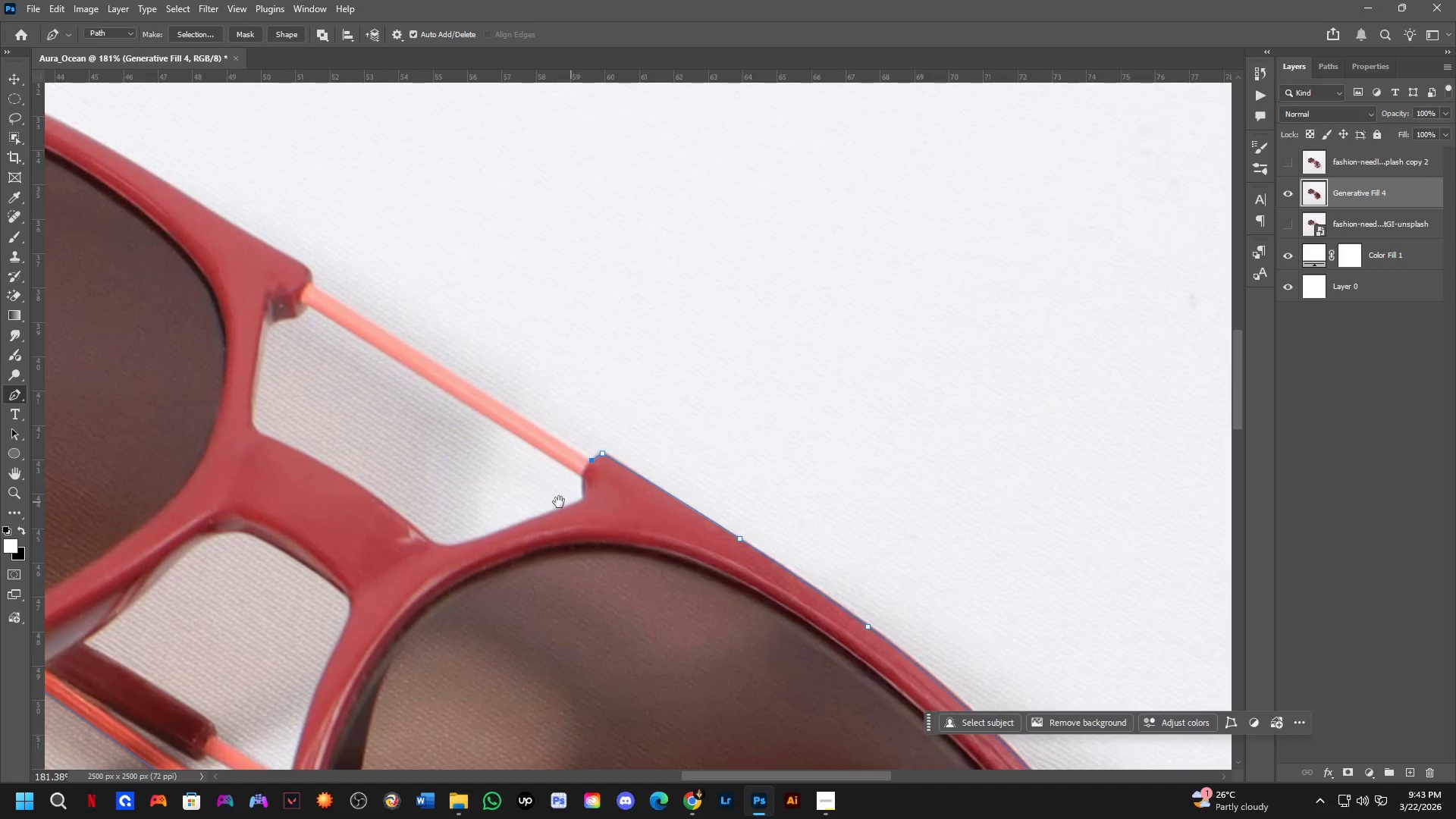 
scroll: coordinate [488, 449], scroll_direction: up, amount: 8.0
 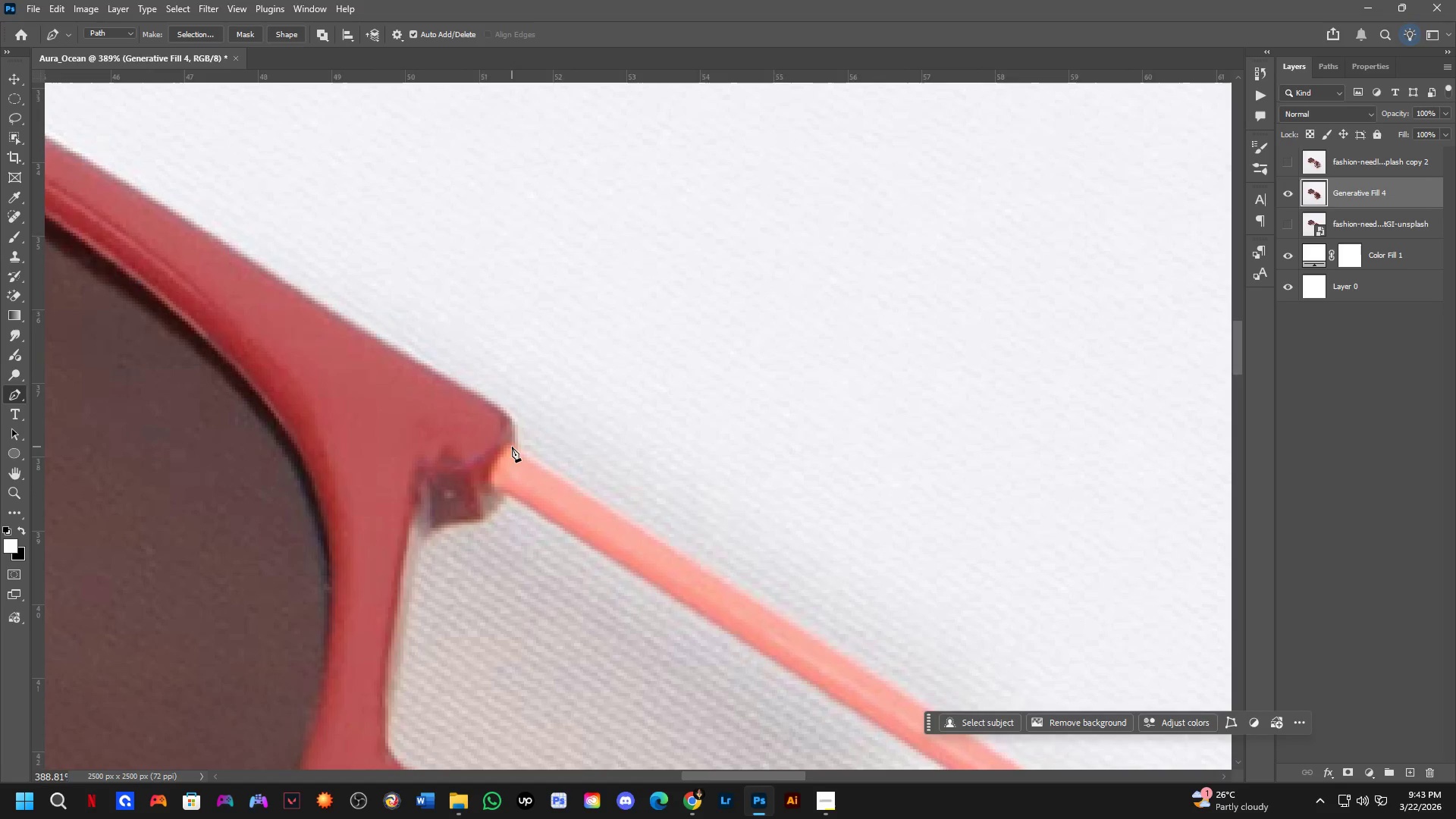 
left_click([512, 447])
 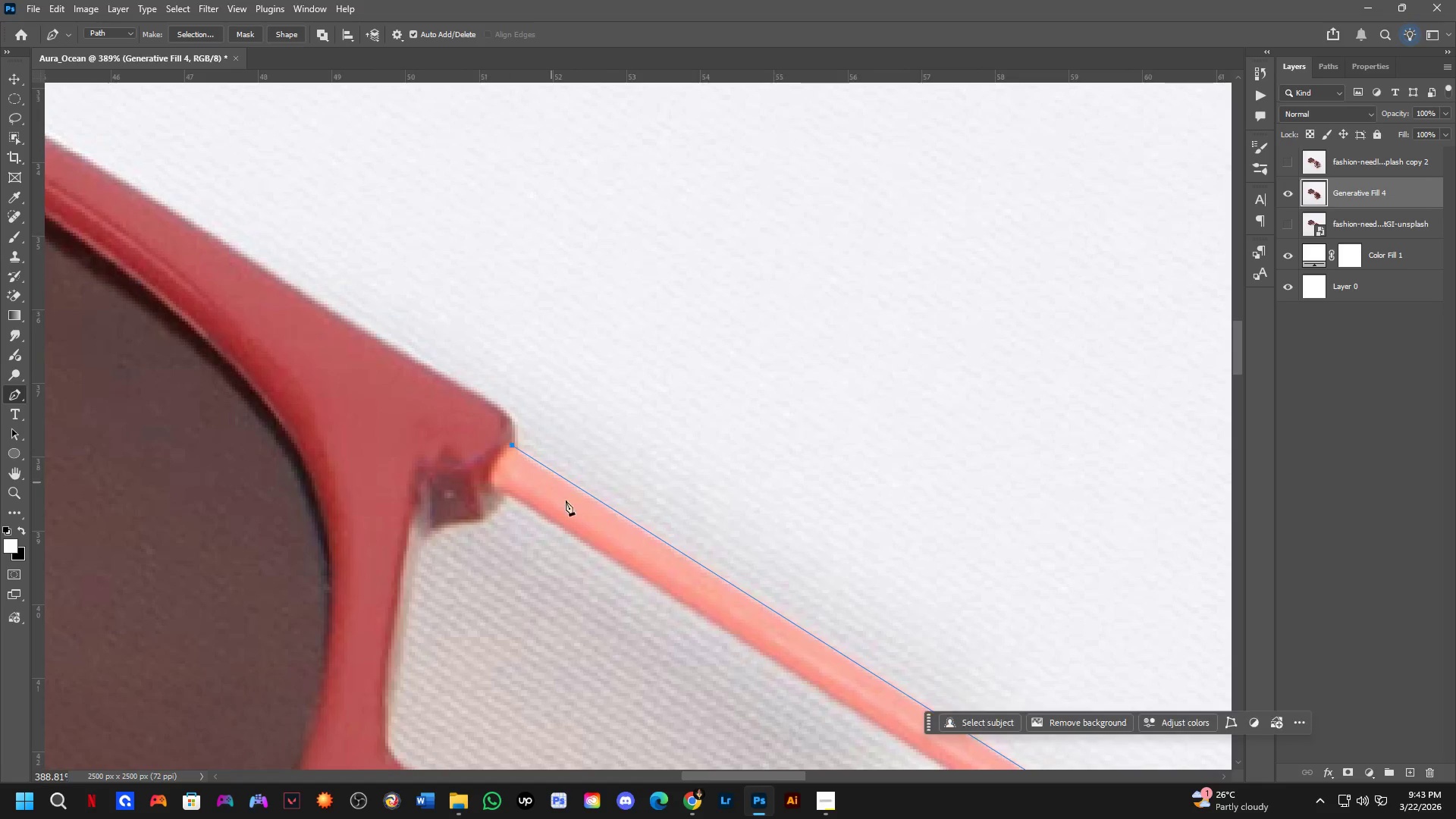 
hold_key(key=Space, duration=0.84)
 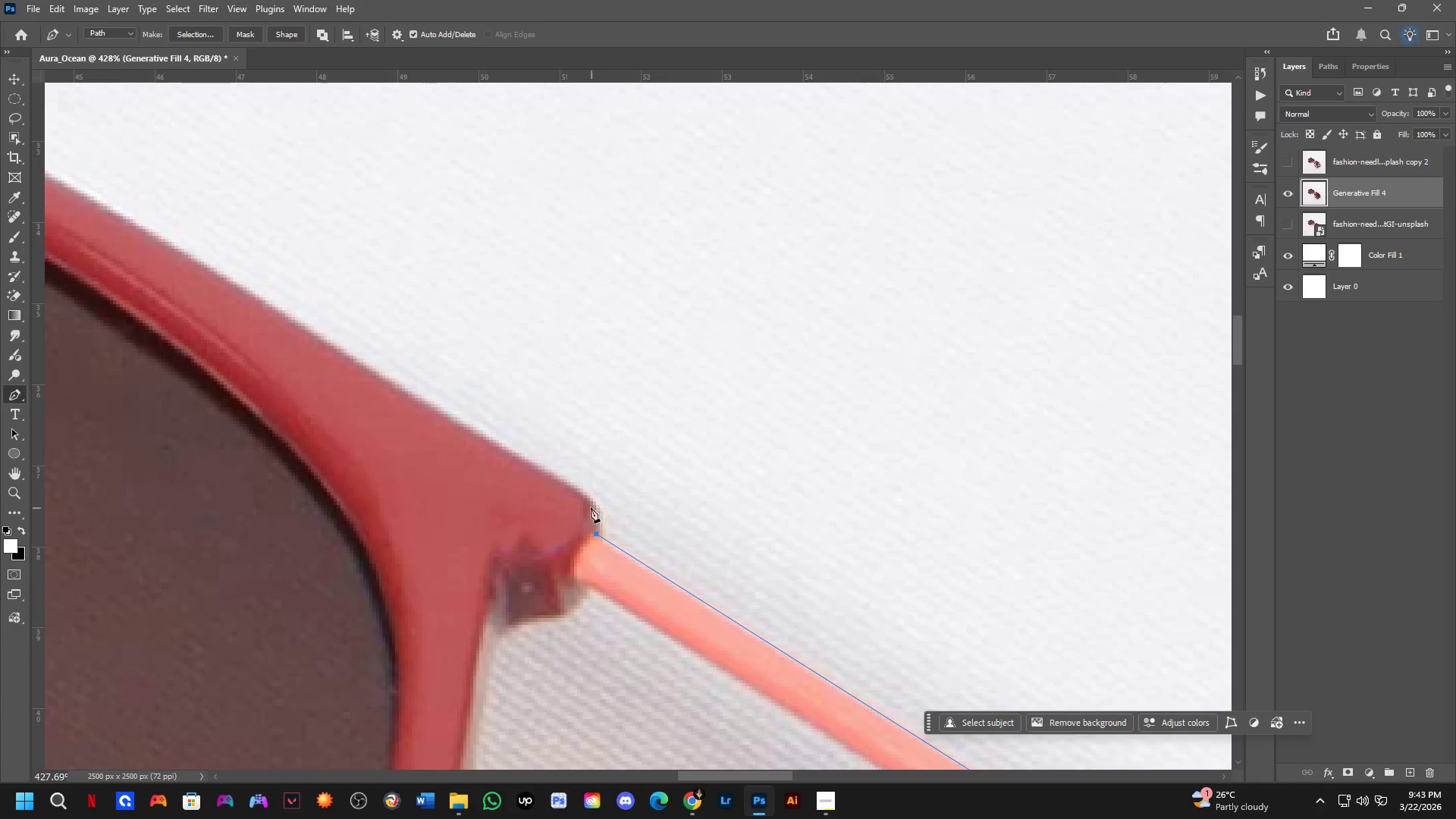 
left_click_drag(start_coordinate=[673, 627], to_coordinate=[748, 692])
 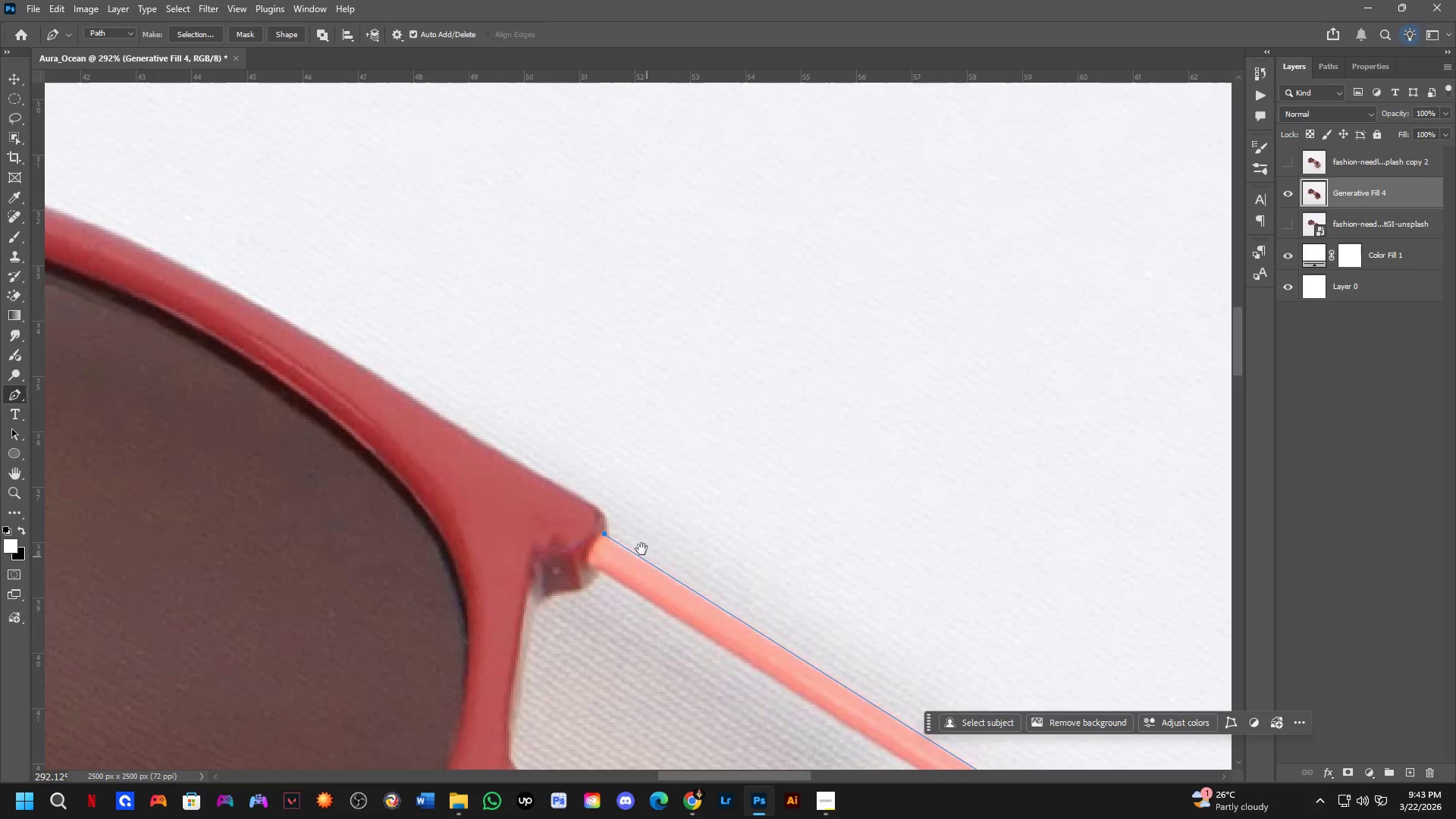 
scroll: coordinate [579, 542], scroll_direction: down, amount: 3.0
 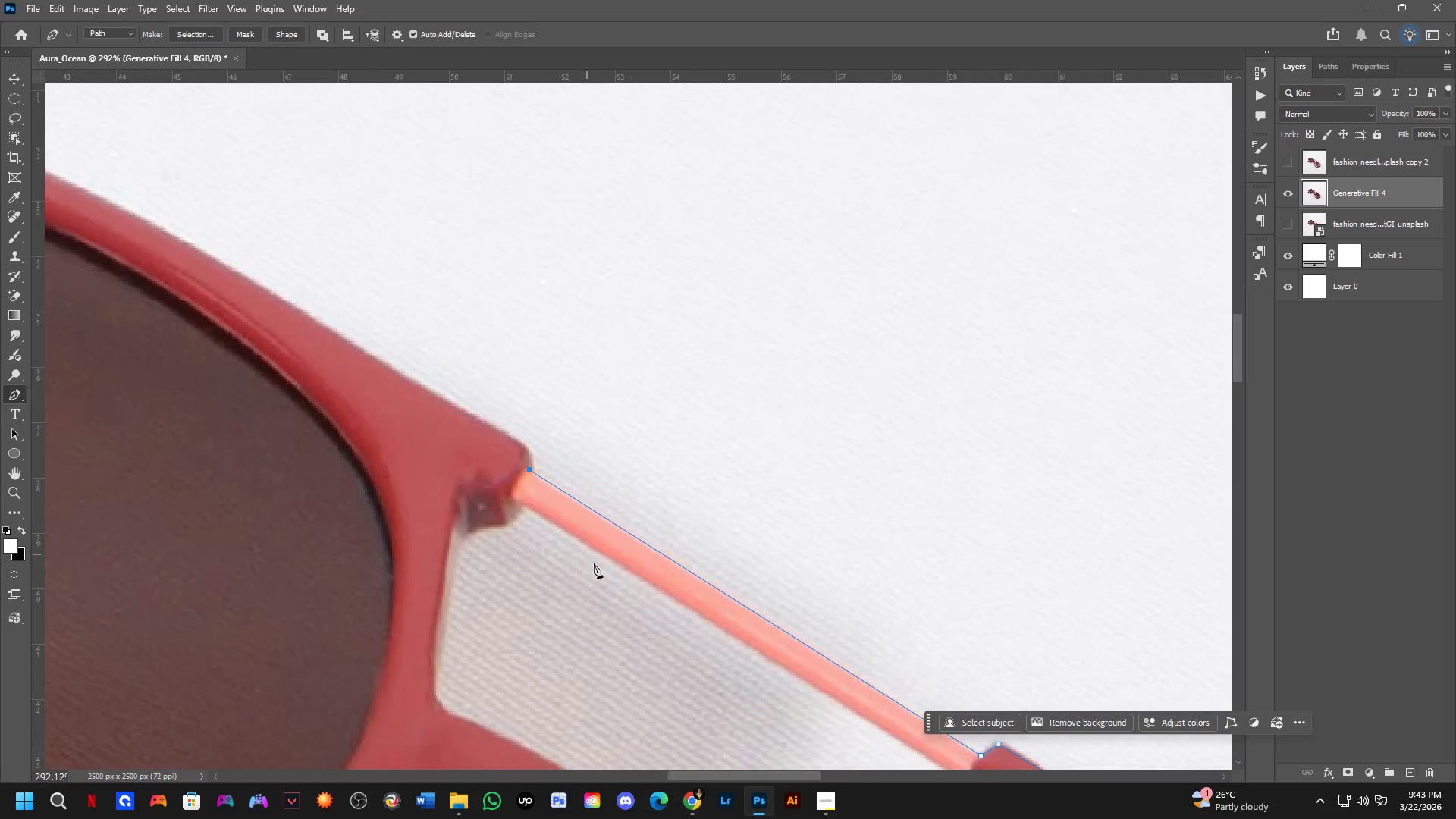 
scroll: coordinate [604, 524], scroll_direction: up, amount: 4.0
 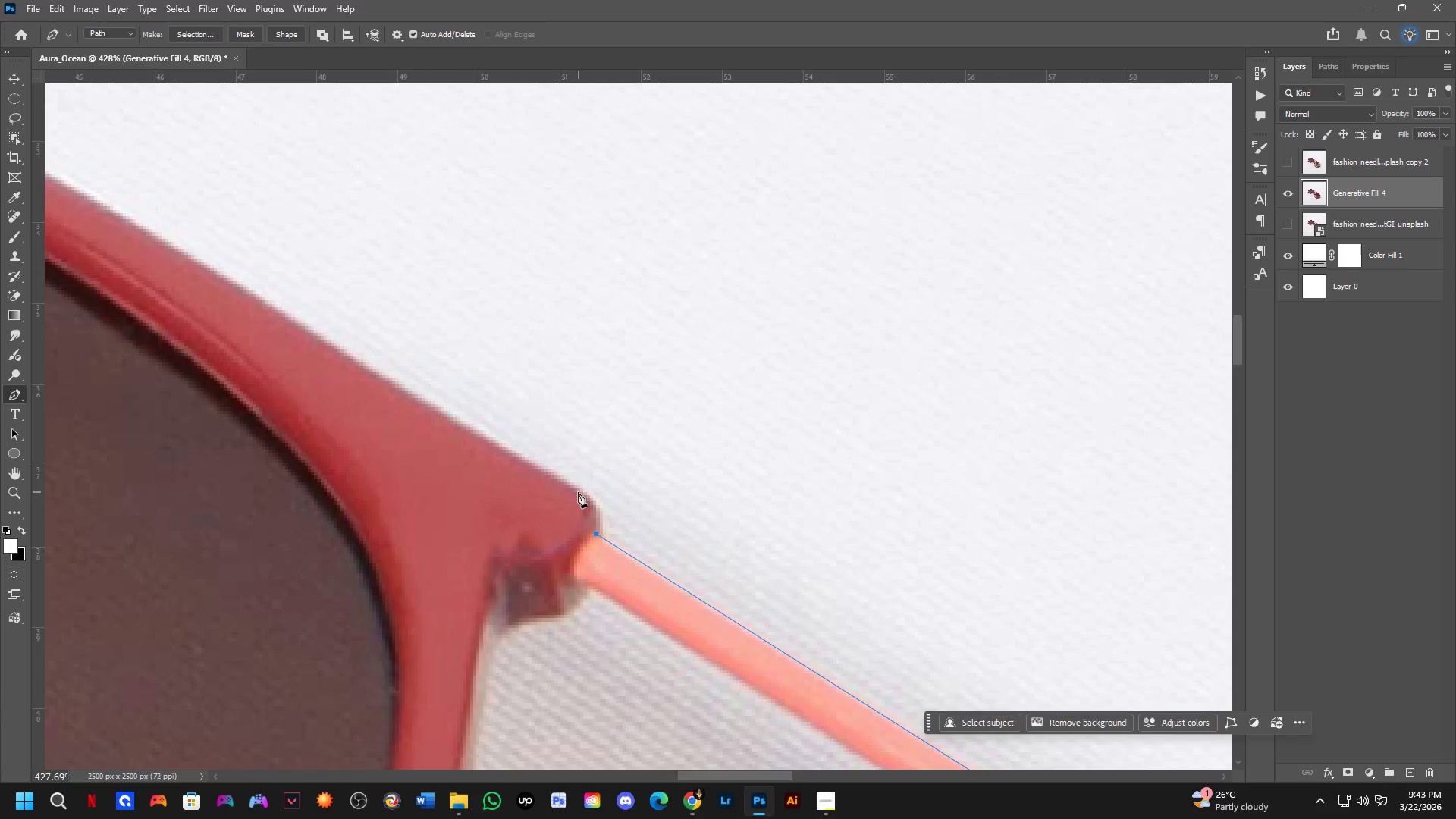 
left_click_drag(start_coordinate=[576, 490], to_coordinate=[551, 468])
 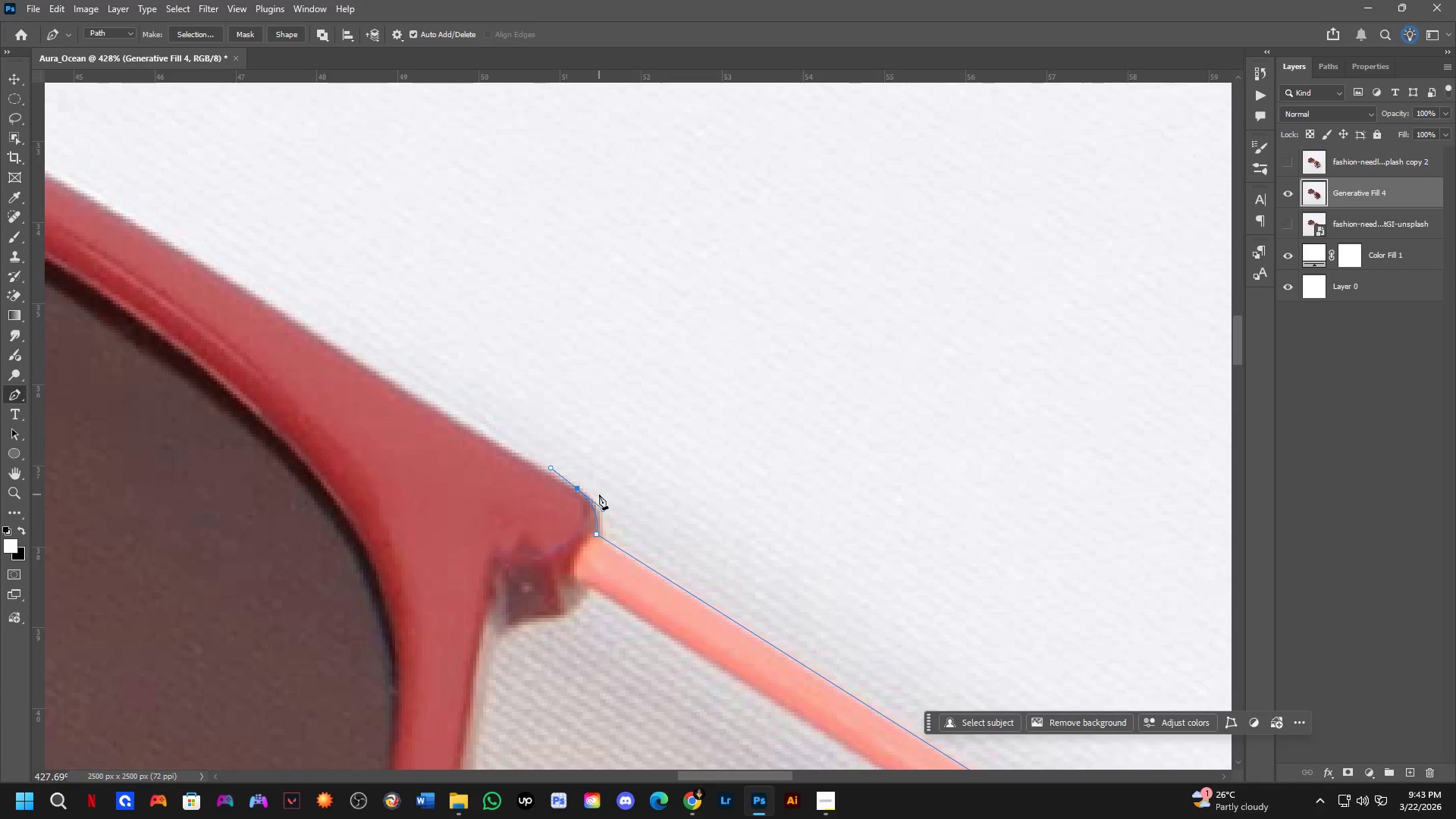 
hold_key(key=AltLeft, duration=0.59)
left_click([582, 490])
 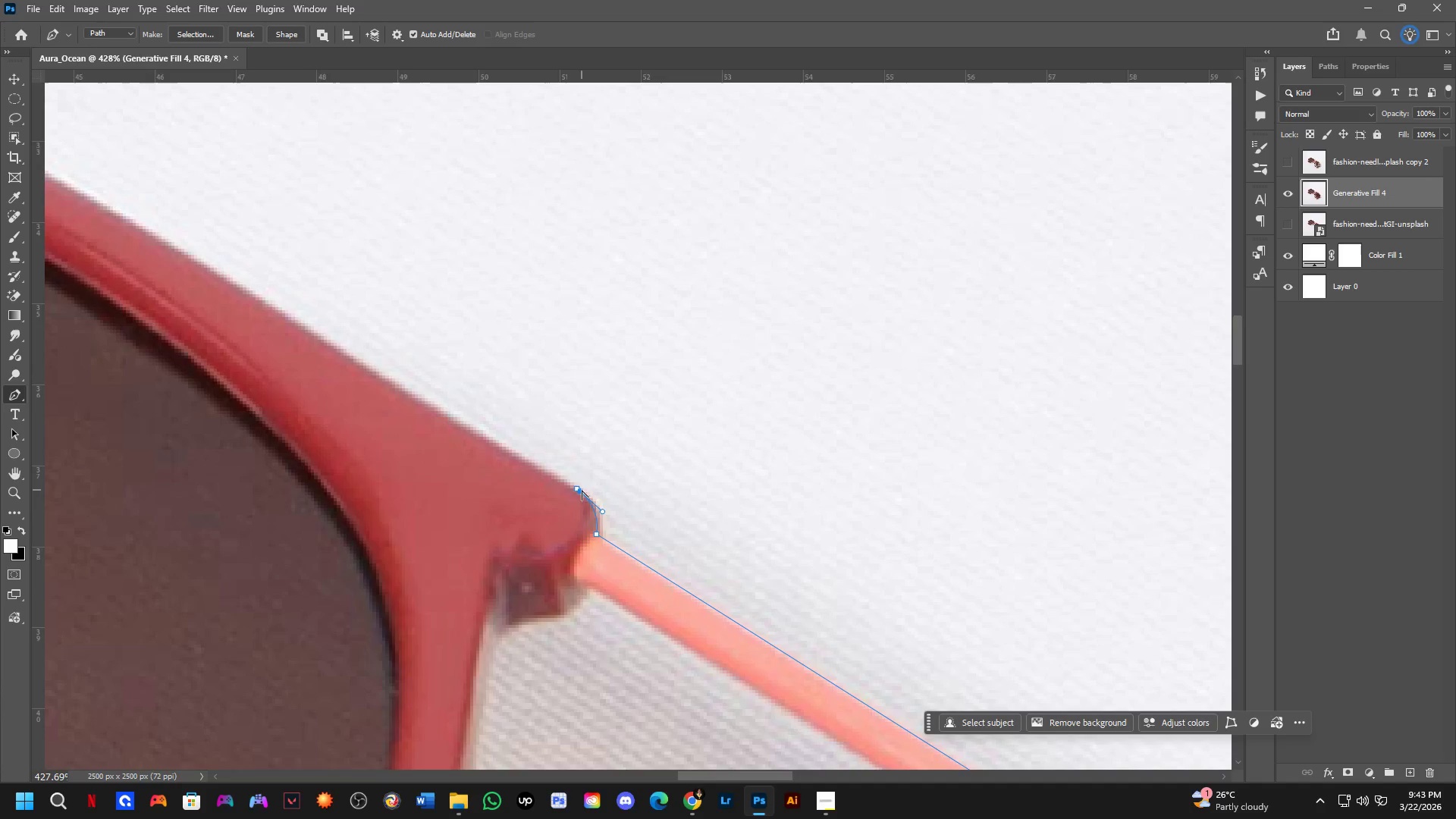 
key(Control+ControlLeft)
 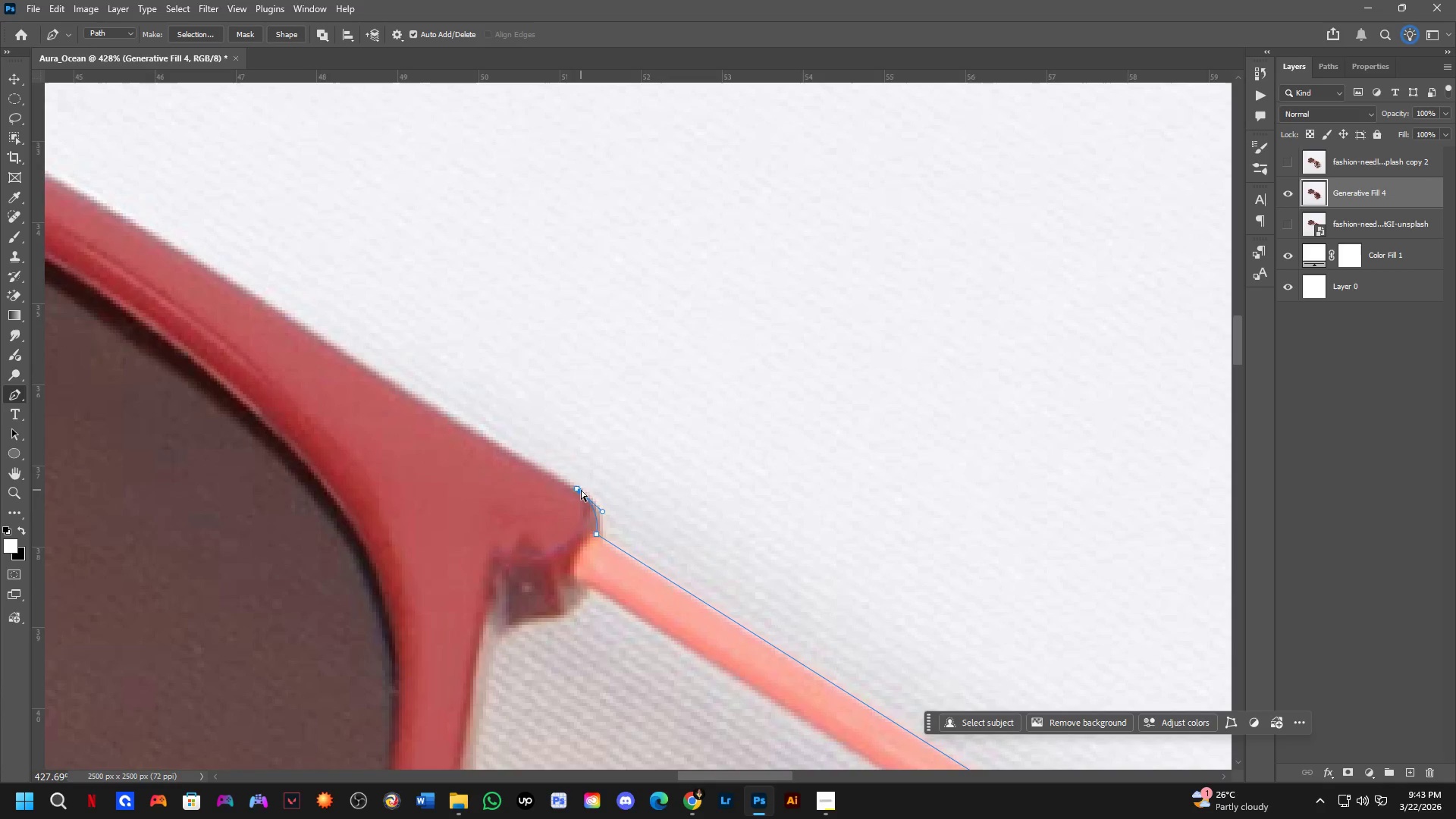 
key(Control+Z)
 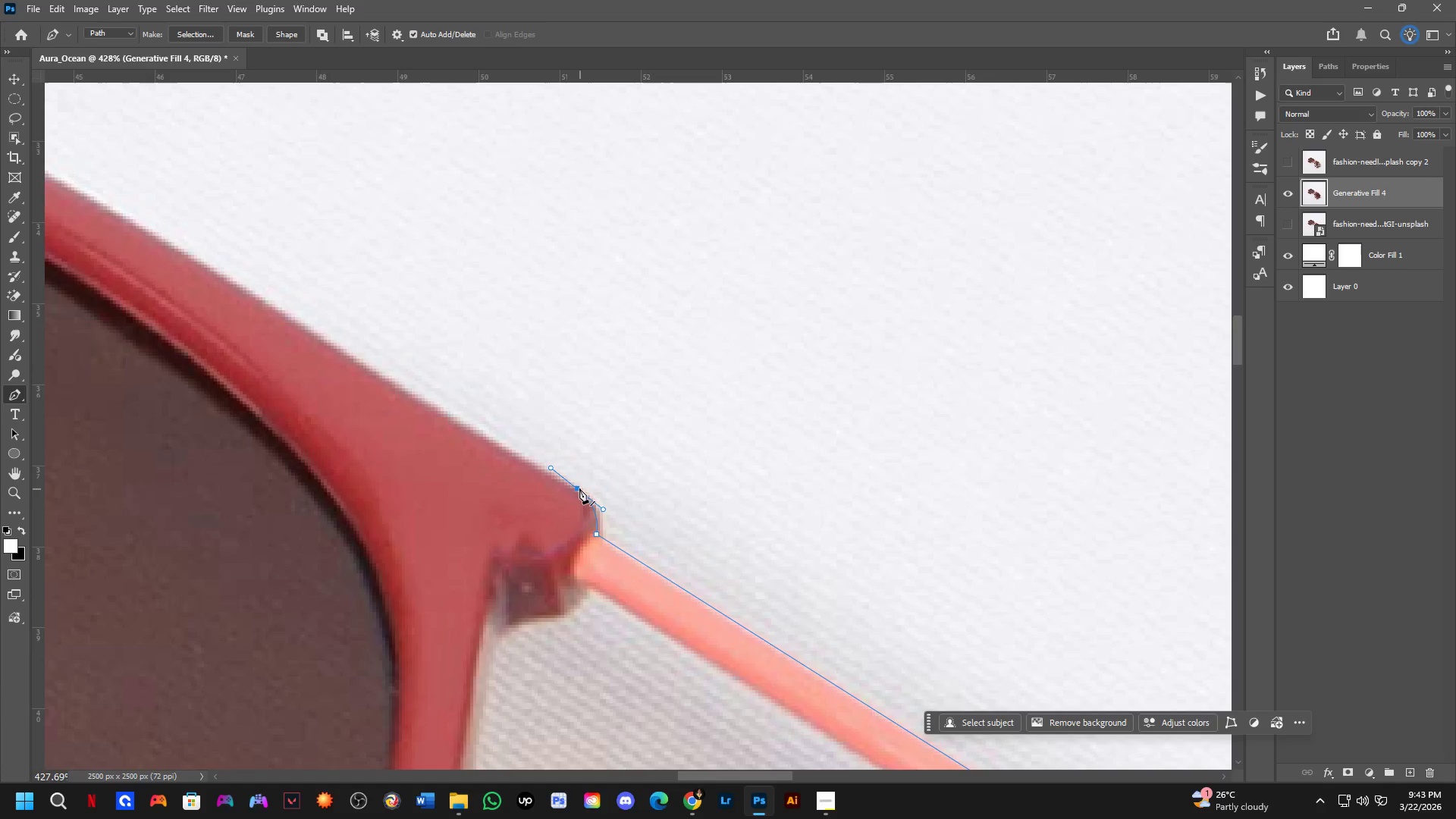 
key(Alt+AltLeft)
 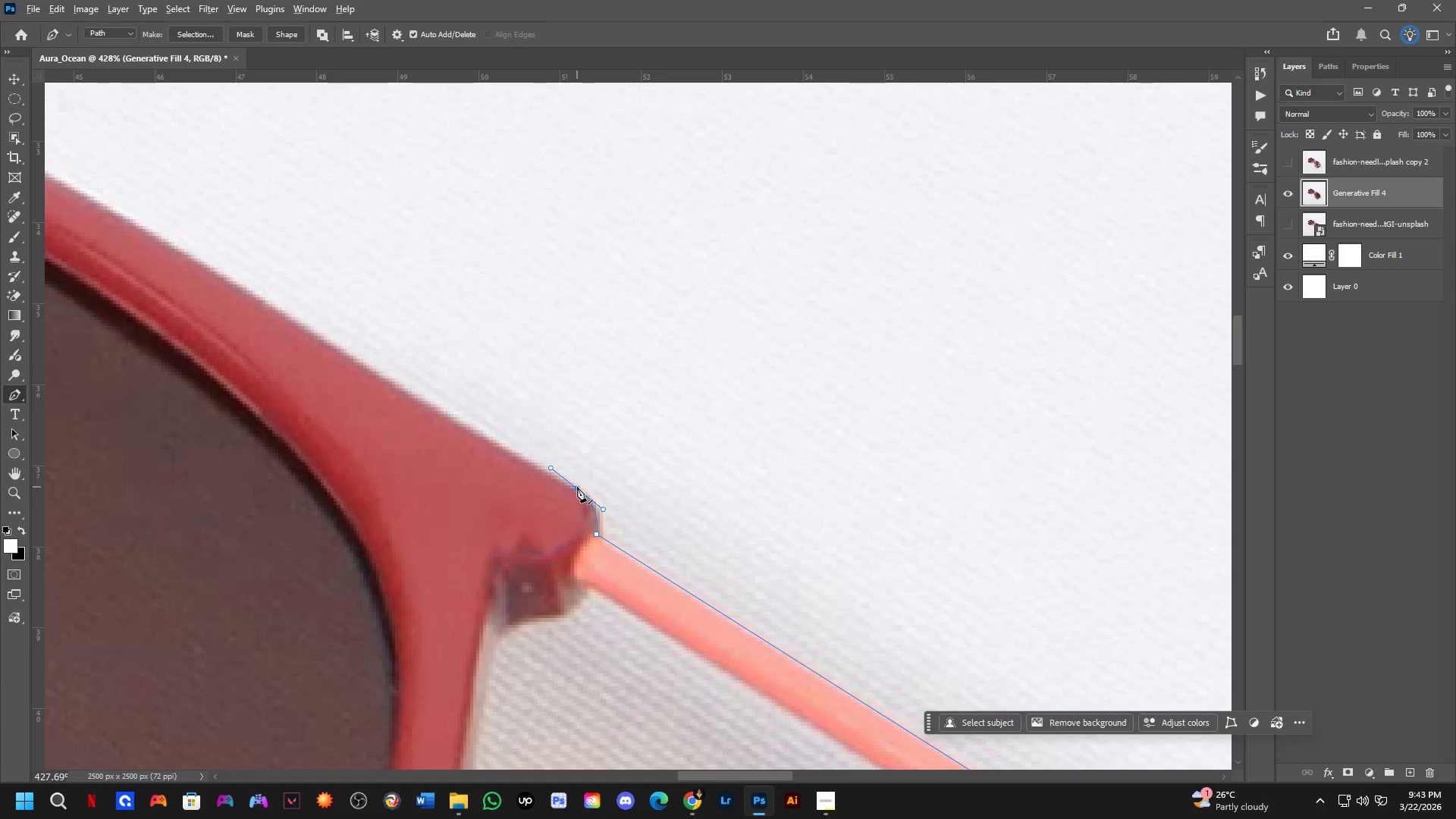 
left_click([577, 487])
 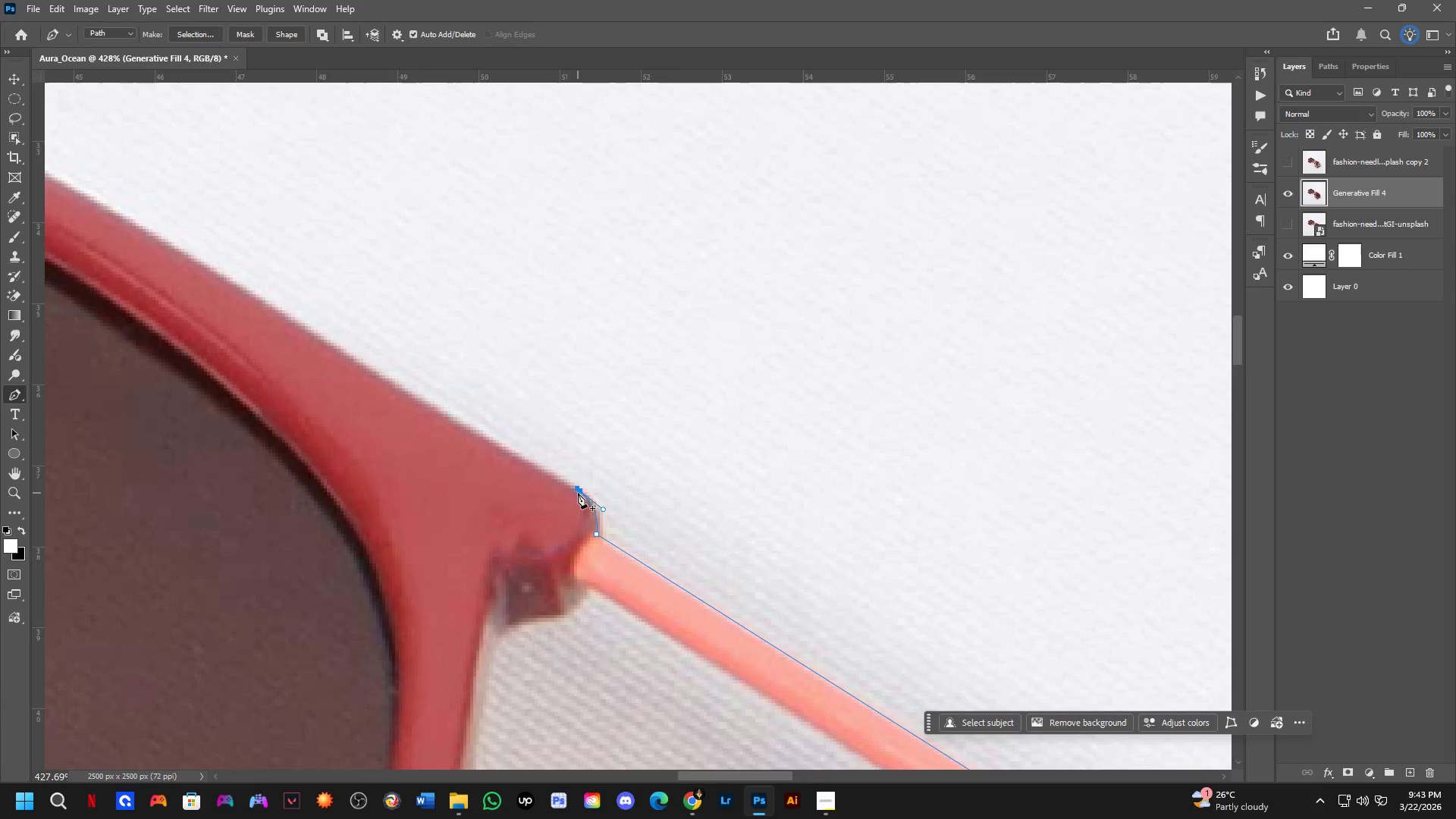 
key(Shift+ShiftLeft)
 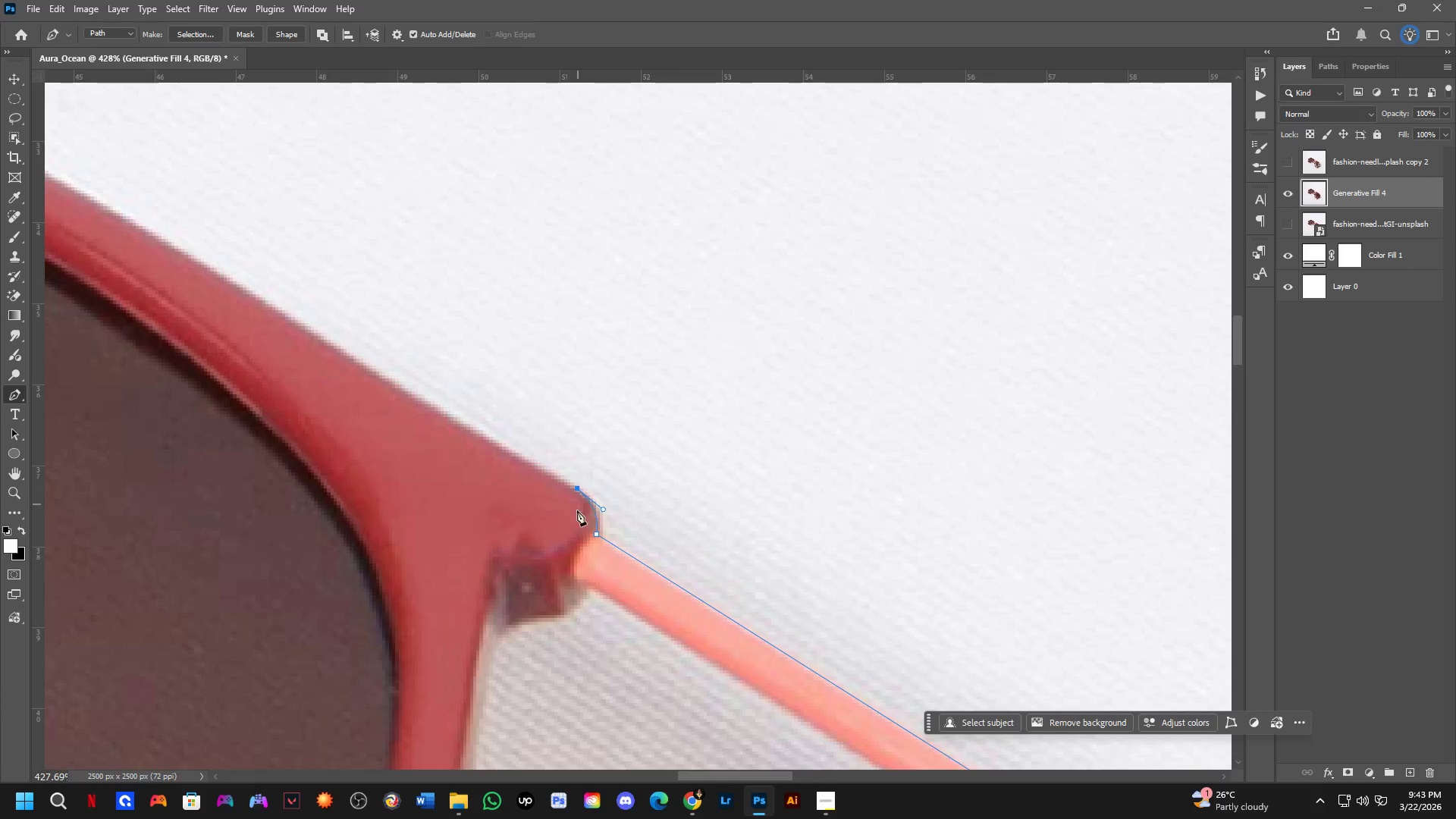 
hold_key(key=Space, duration=0.5)
 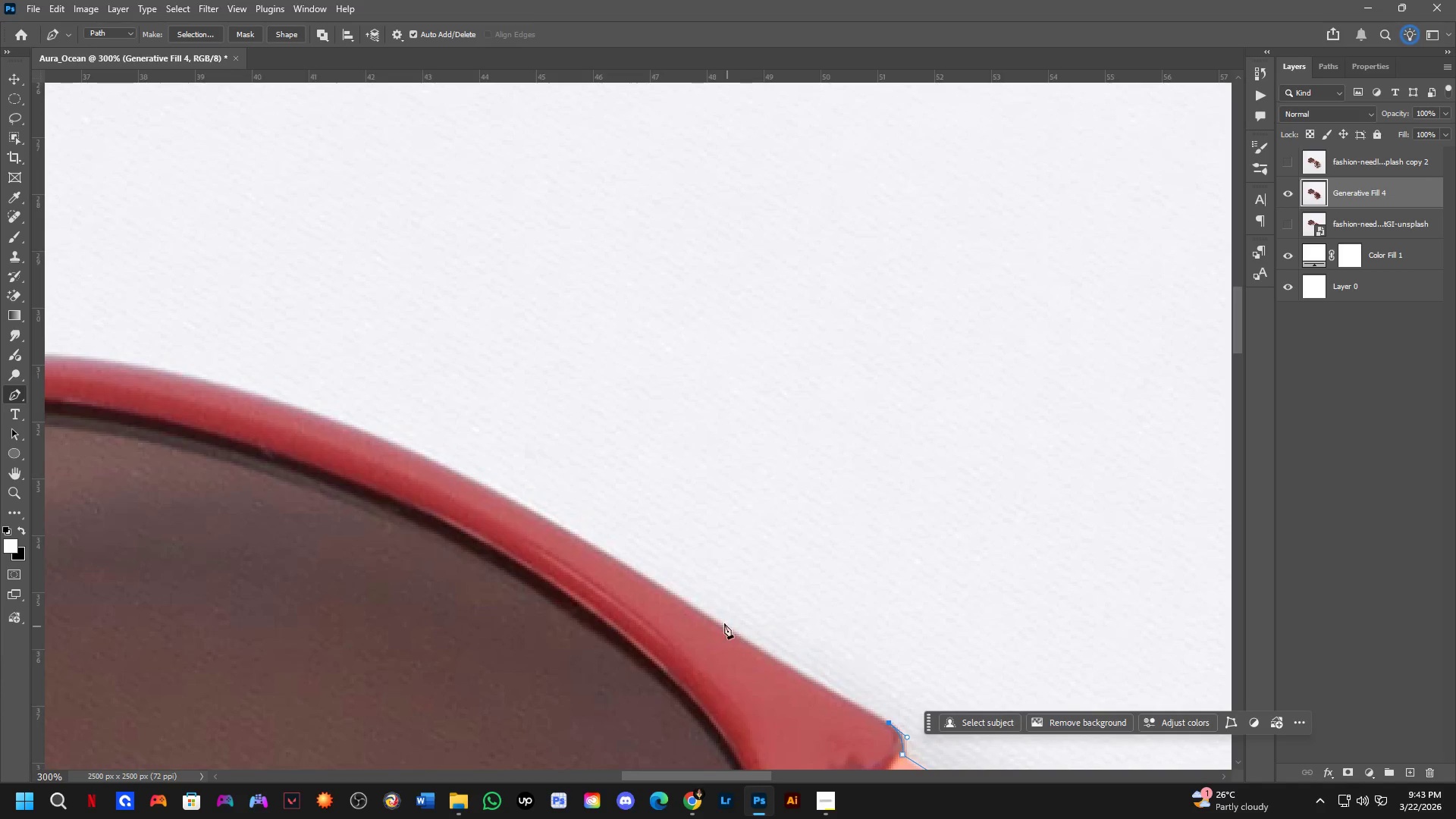 
scroll: coordinate [576, 533], scroll_direction: down, amount: 2.0
 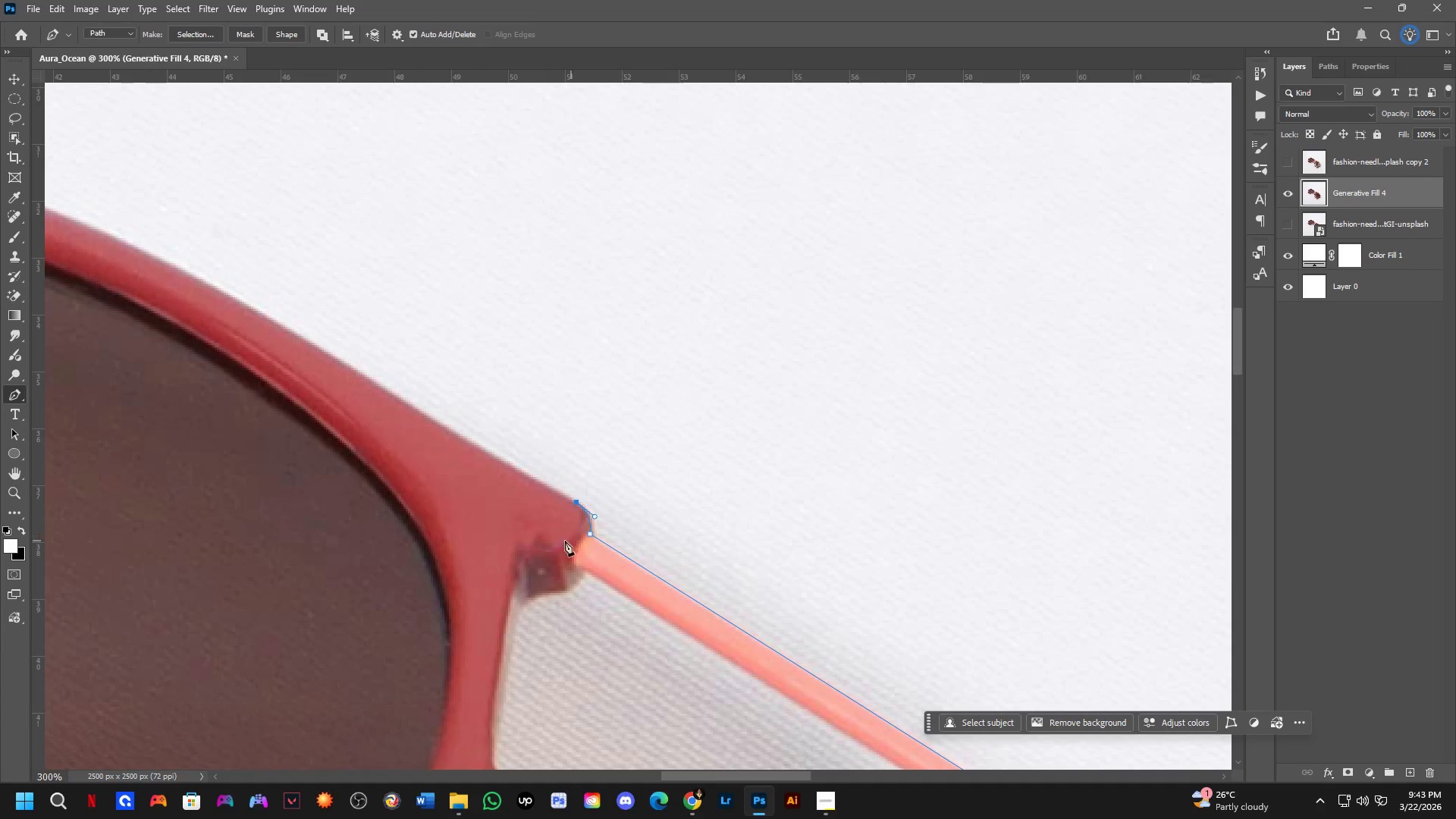 
left_click_drag(start_coordinate=[432, 498], to_coordinate=[745, 719])
 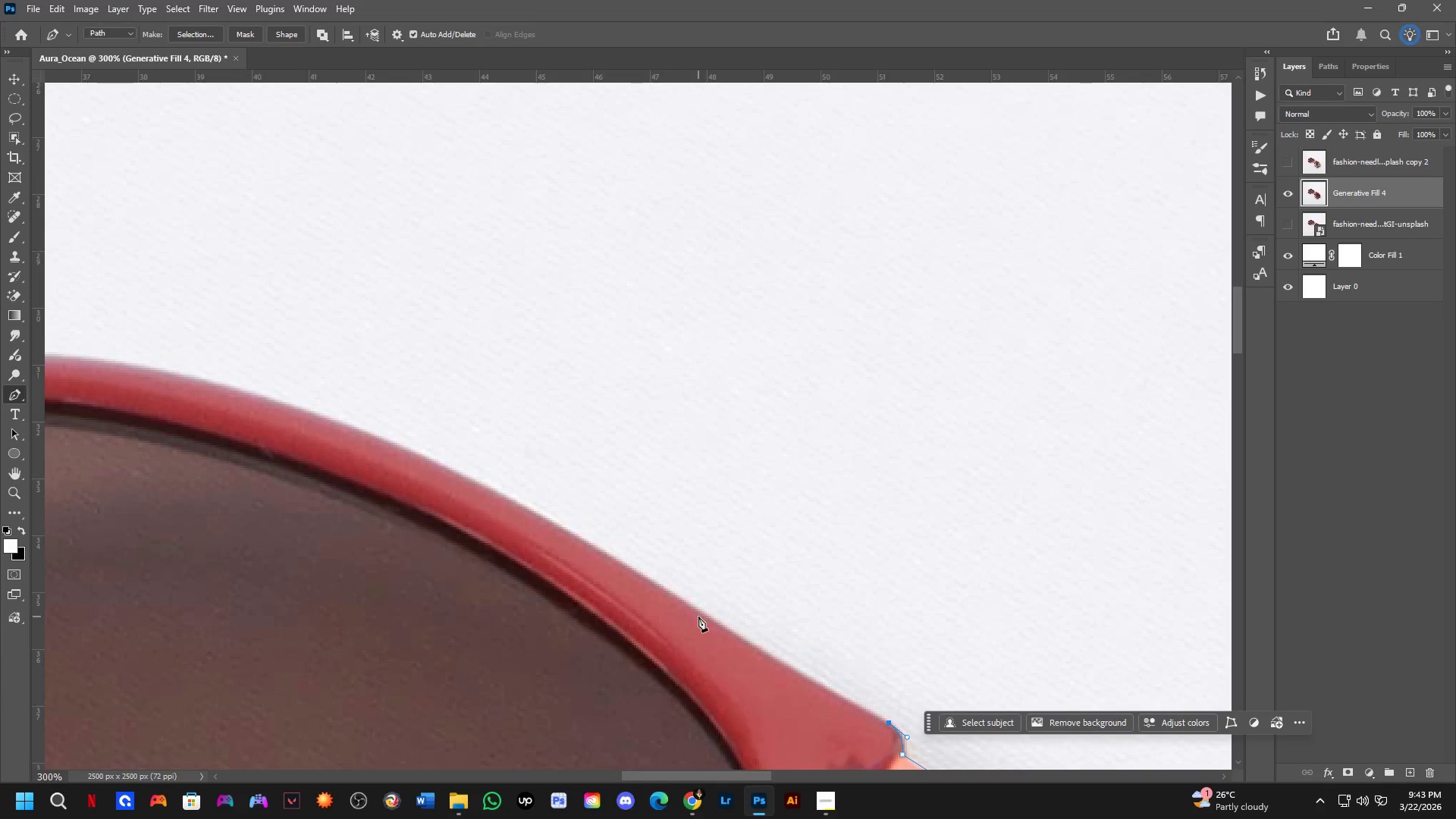 
left_click_drag(start_coordinate=[697, 611], to_coordinate=[660, 585])
 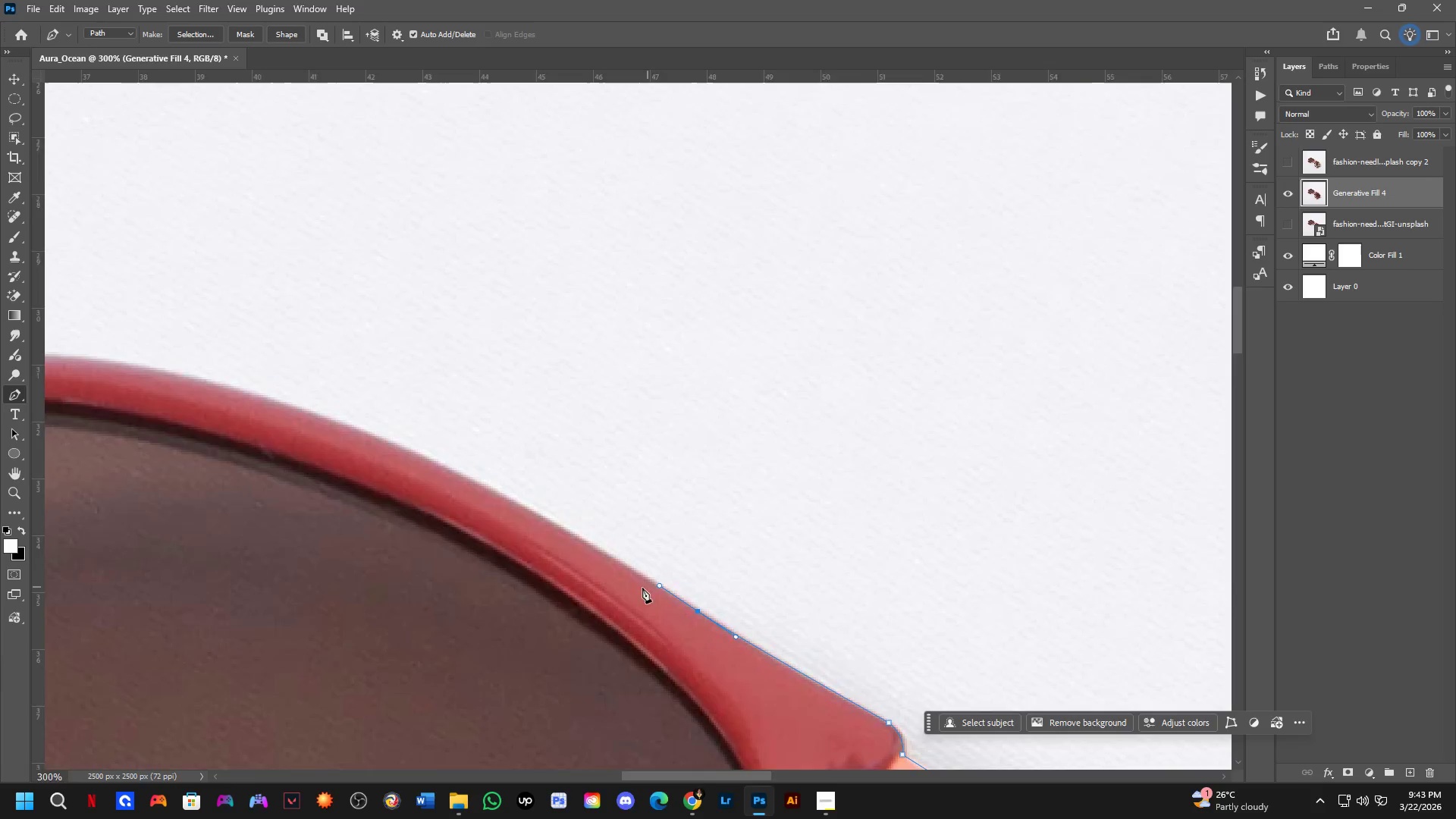 
hold_key(key=Space, duration=0.53)
 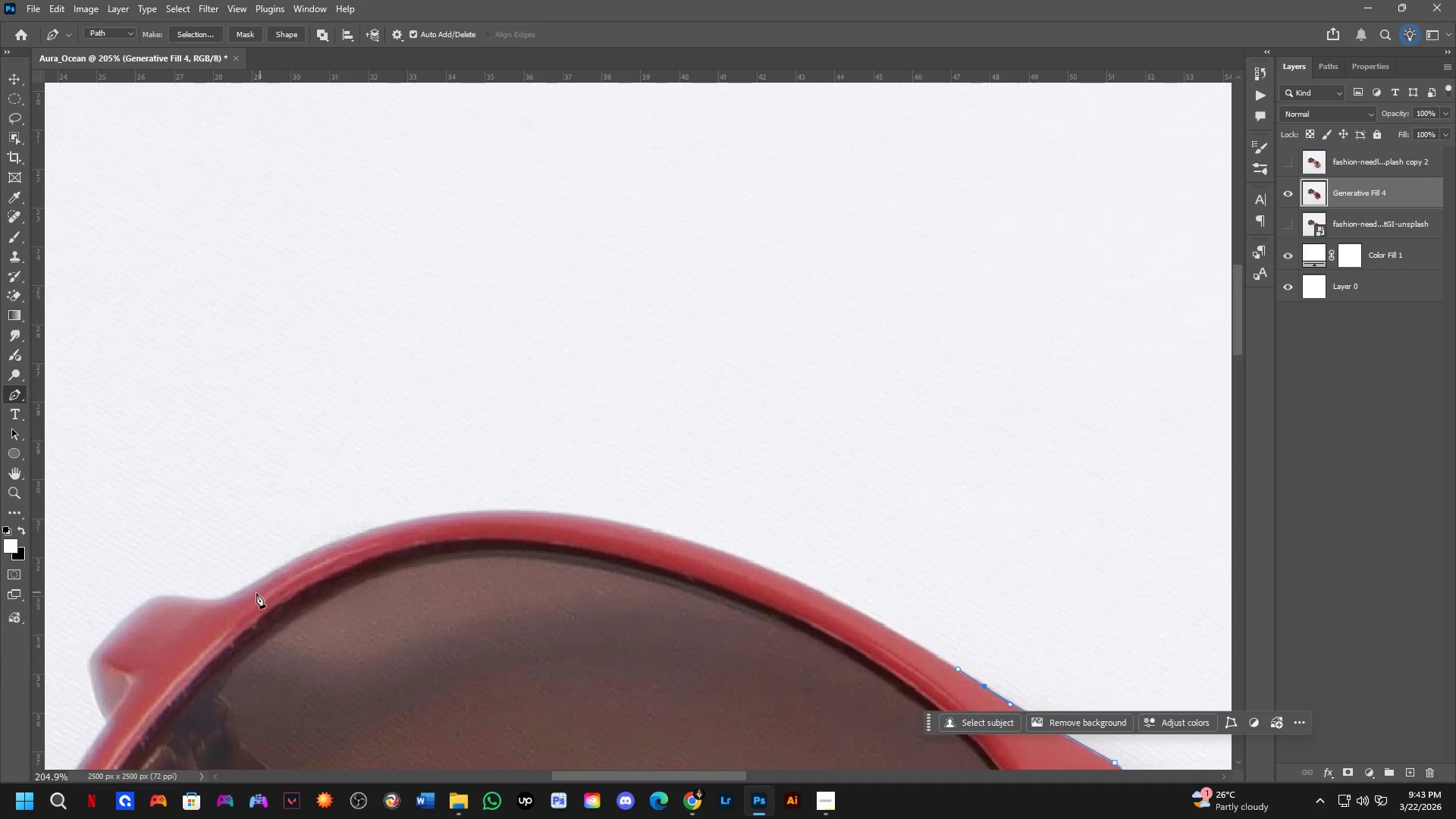 
left_click_drag(start_coordinate=[493, 581], to_coordinate=[798, 664])
 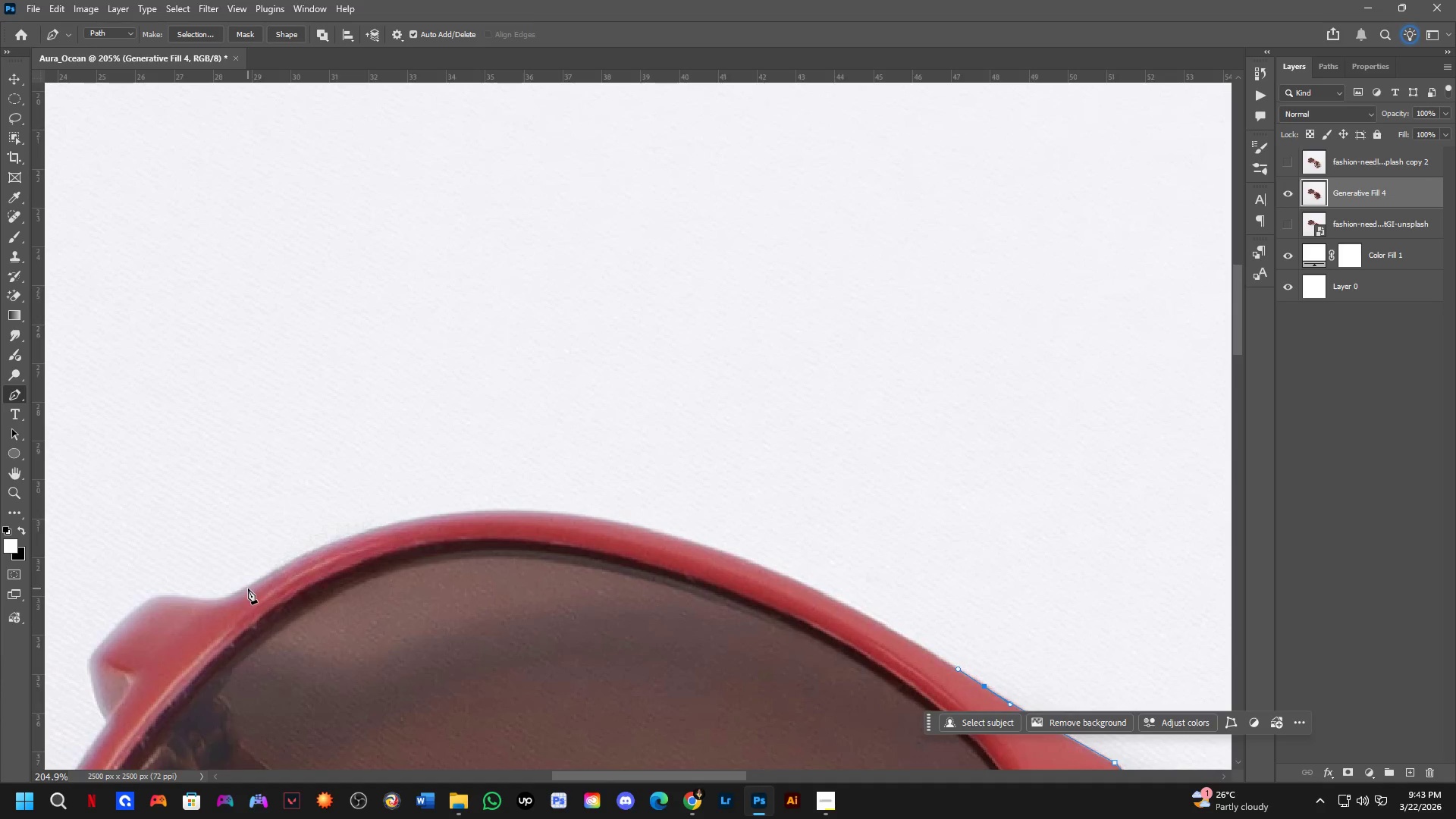 
scroll: coordinate [639, 589], scroll_direction: down, amount: 4.0
 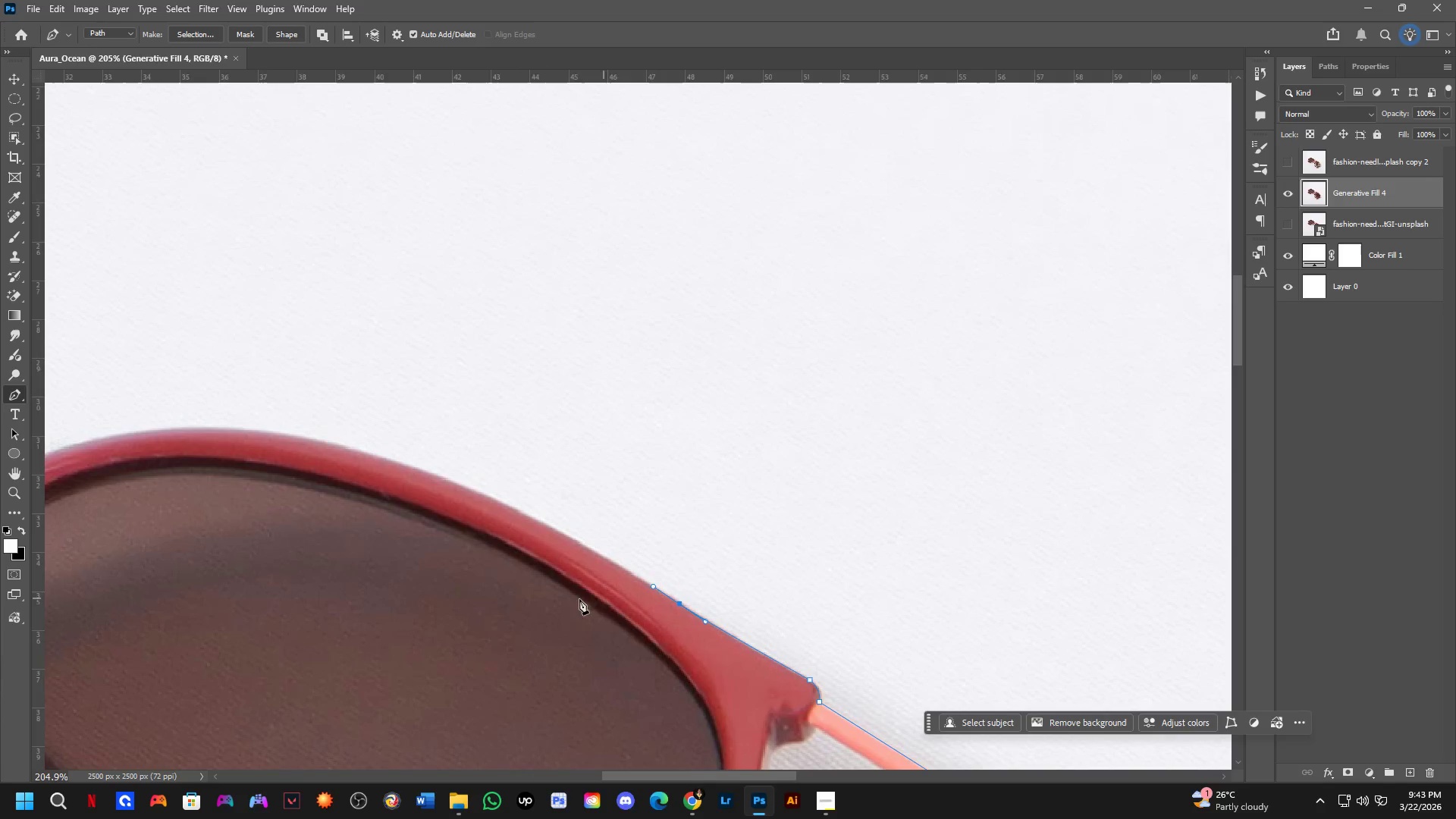 
left_click_drag(start_coordinate=[254, 580], to_coordinate=[275, 618])
 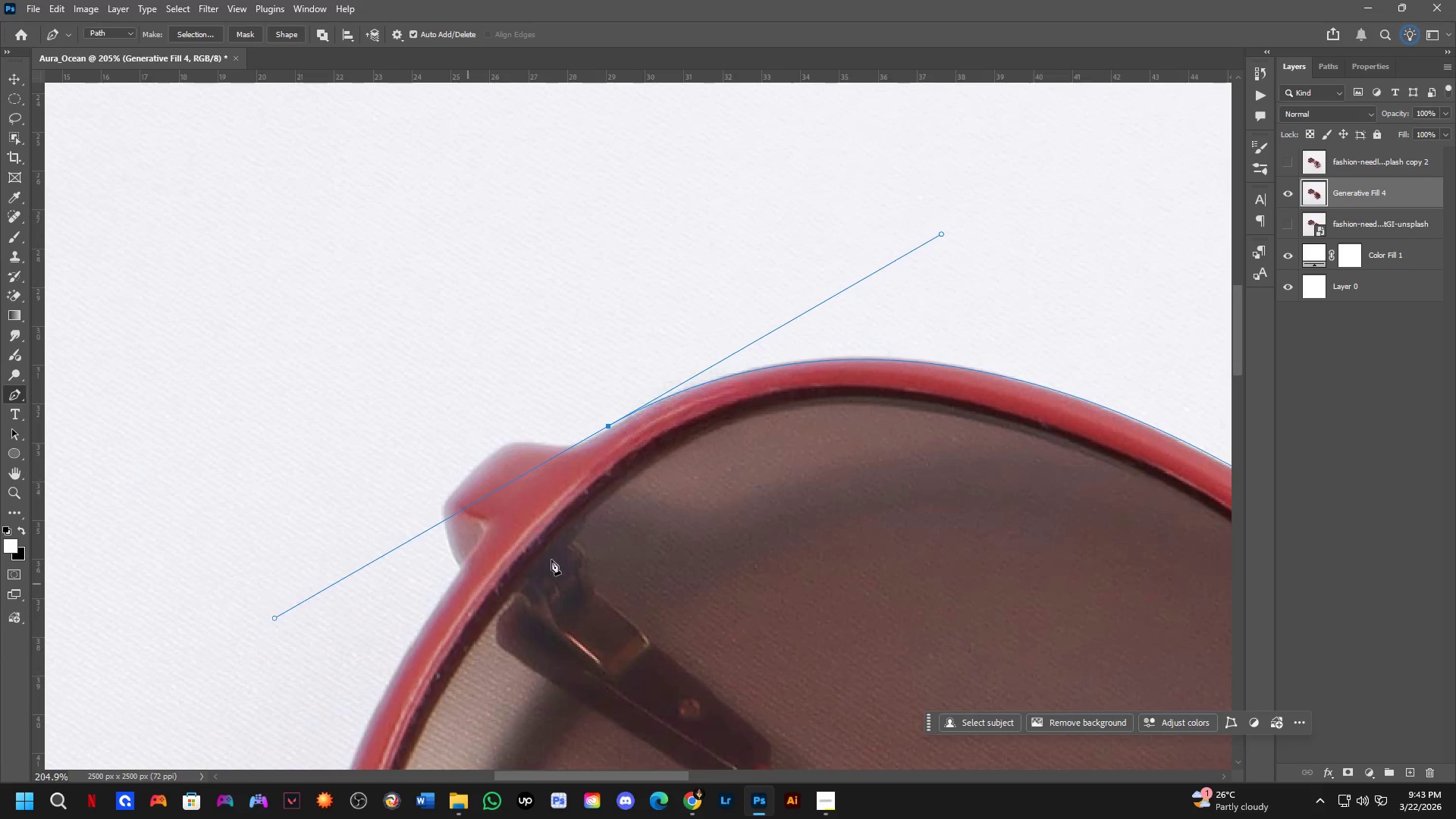 
hold_key(key=Space, duration=0.64)
 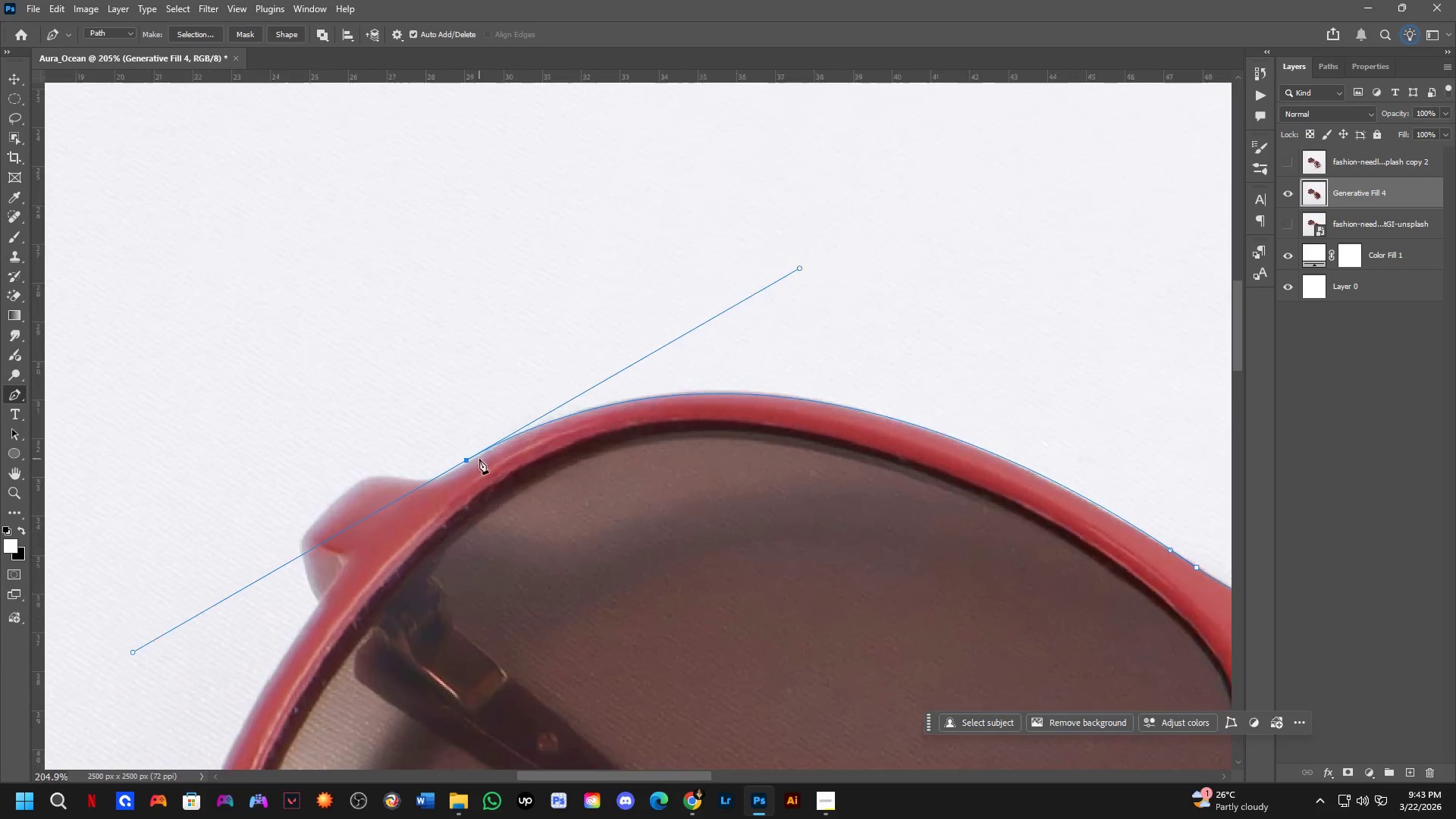 
scroll: coordinate [623, 545], scroll_direction: down, amount: 3.0
 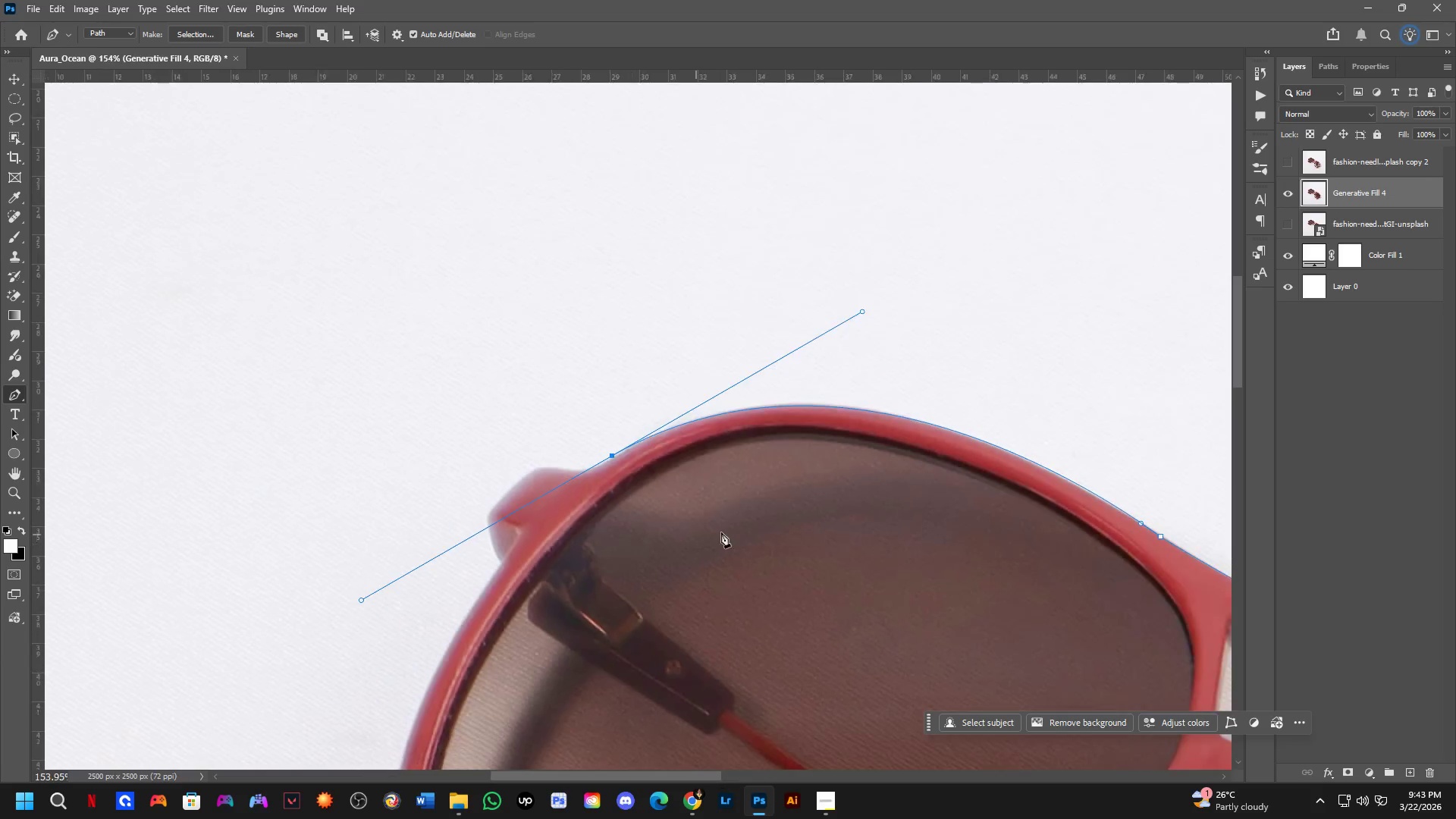 
left_click_drag(start_coordinate=[745, 530], to_coordinate=[607, 535])
 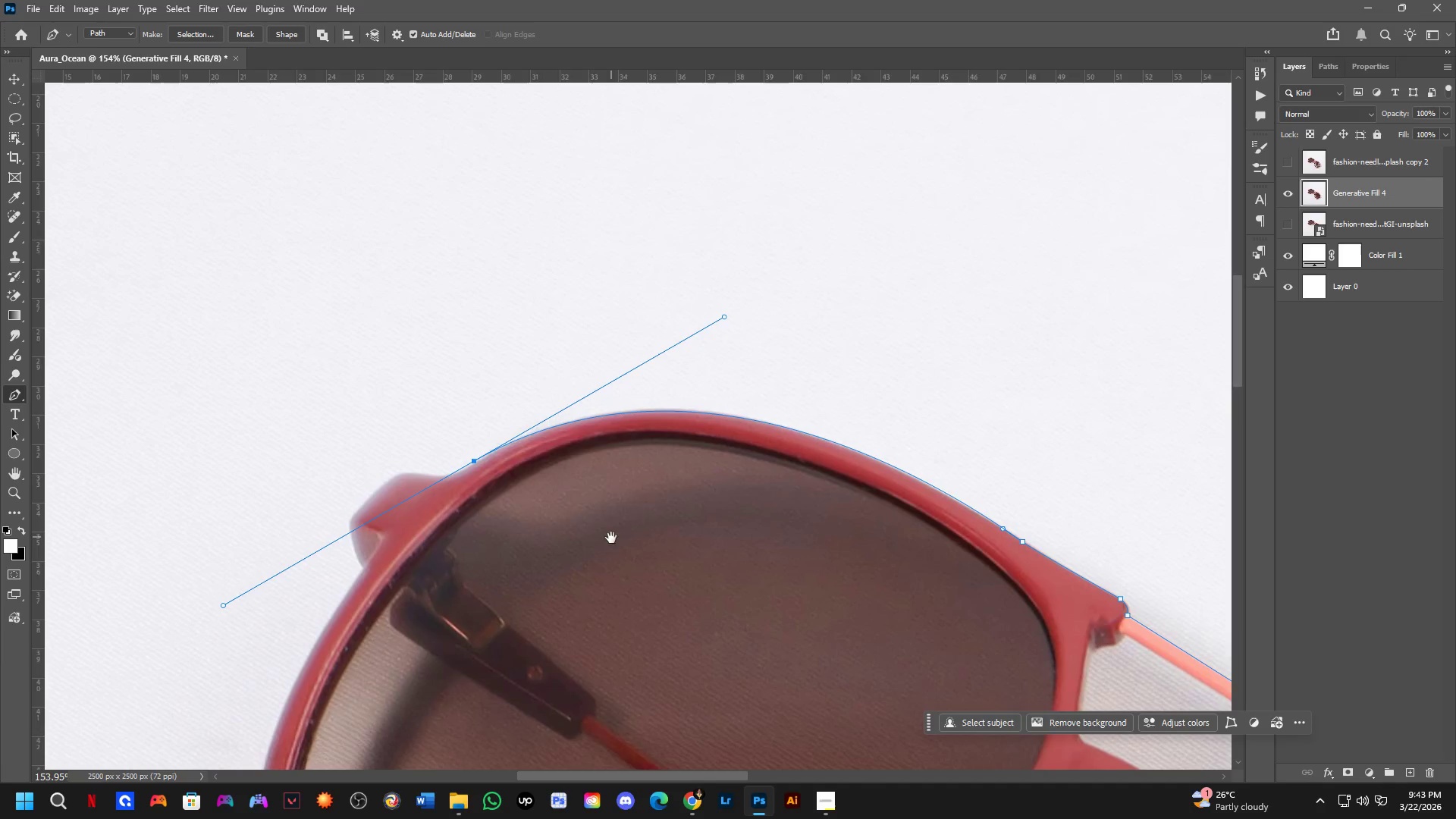 
hold_key(key=Space, duration=12.48)
 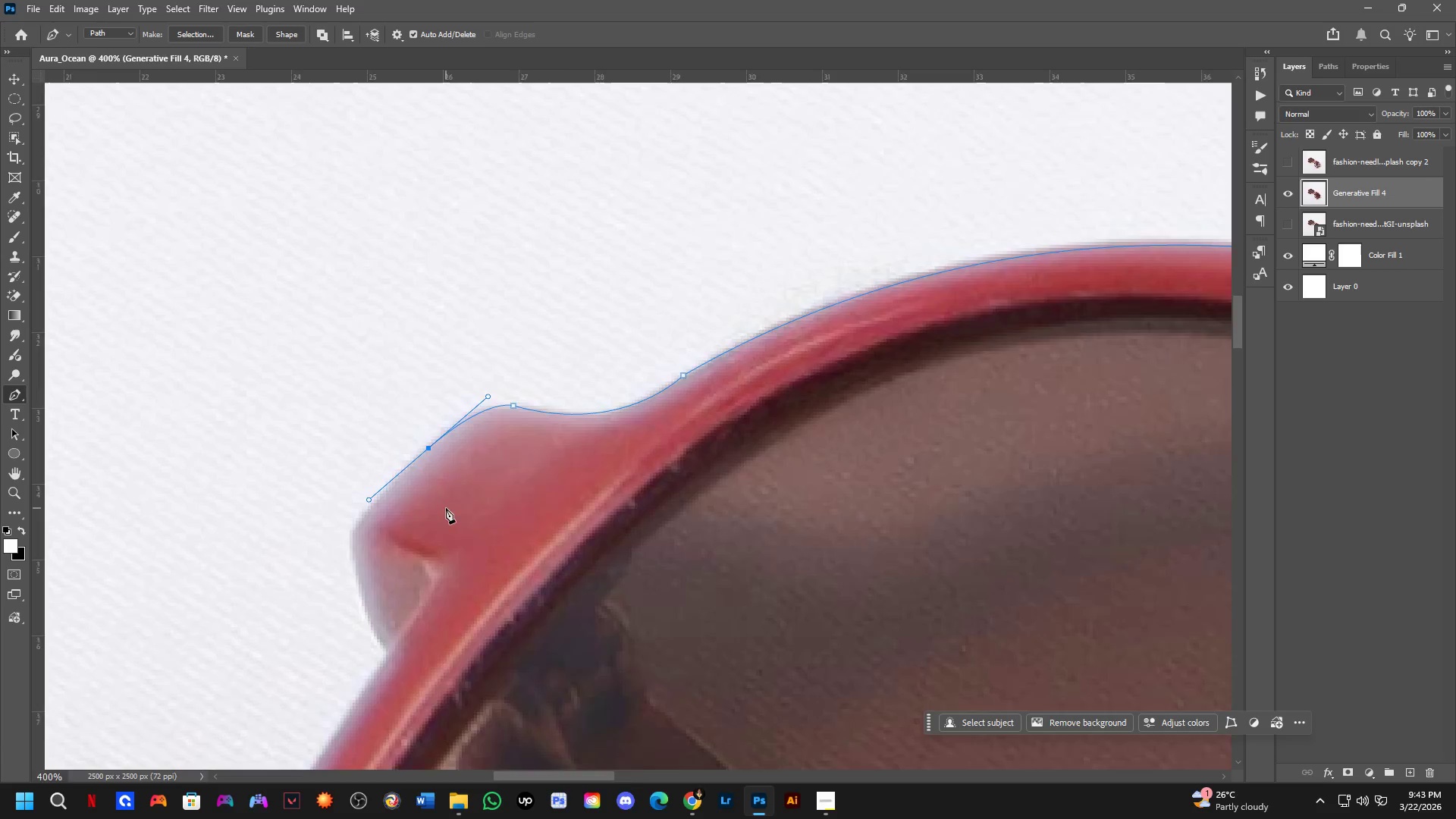 
scroll: coordinate [463, 465], scroll_direction: up, amount: 13.0
 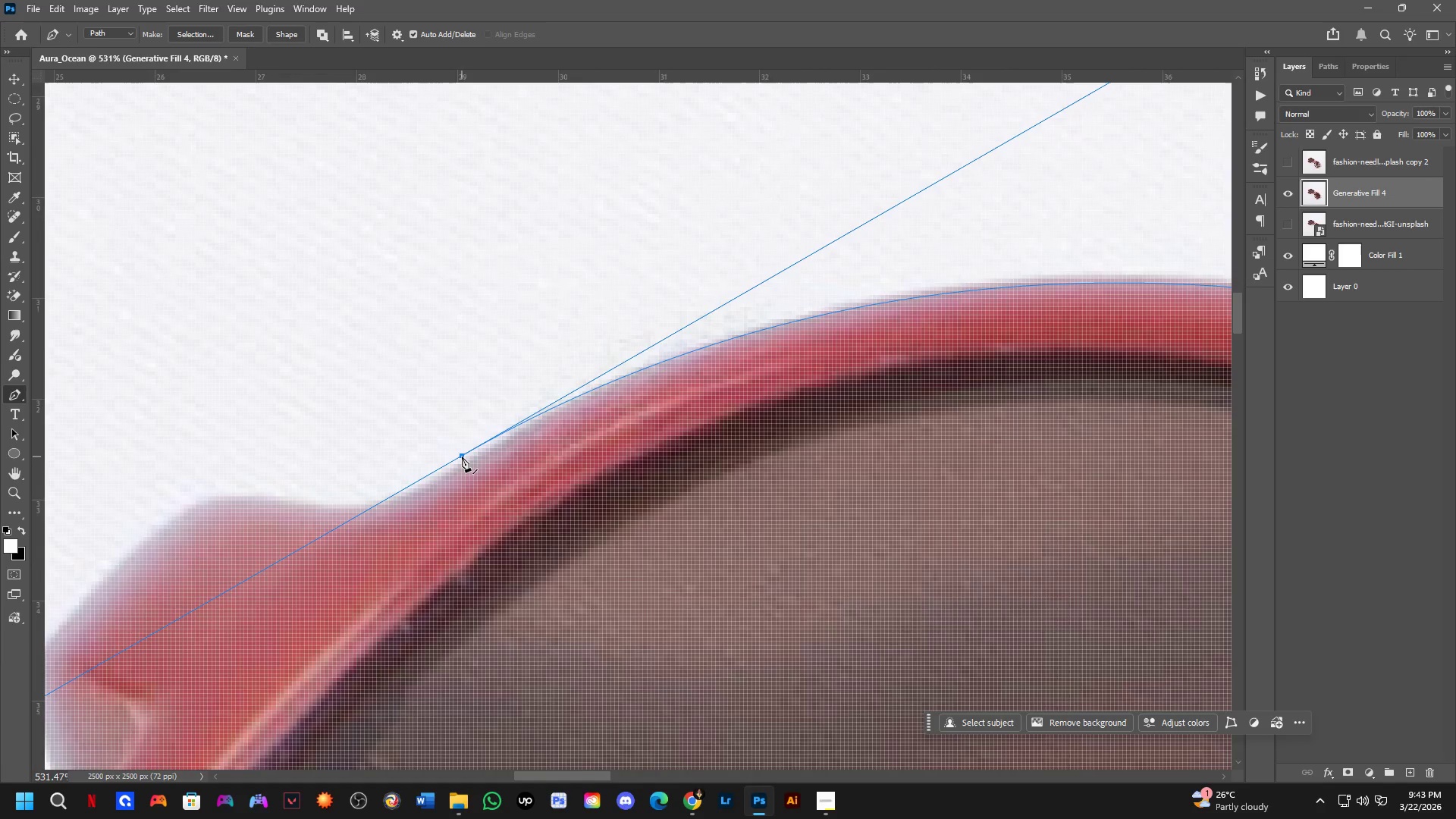 
hold_key(key=AltLeft, duration=0.36)
left_click([462, 457])
 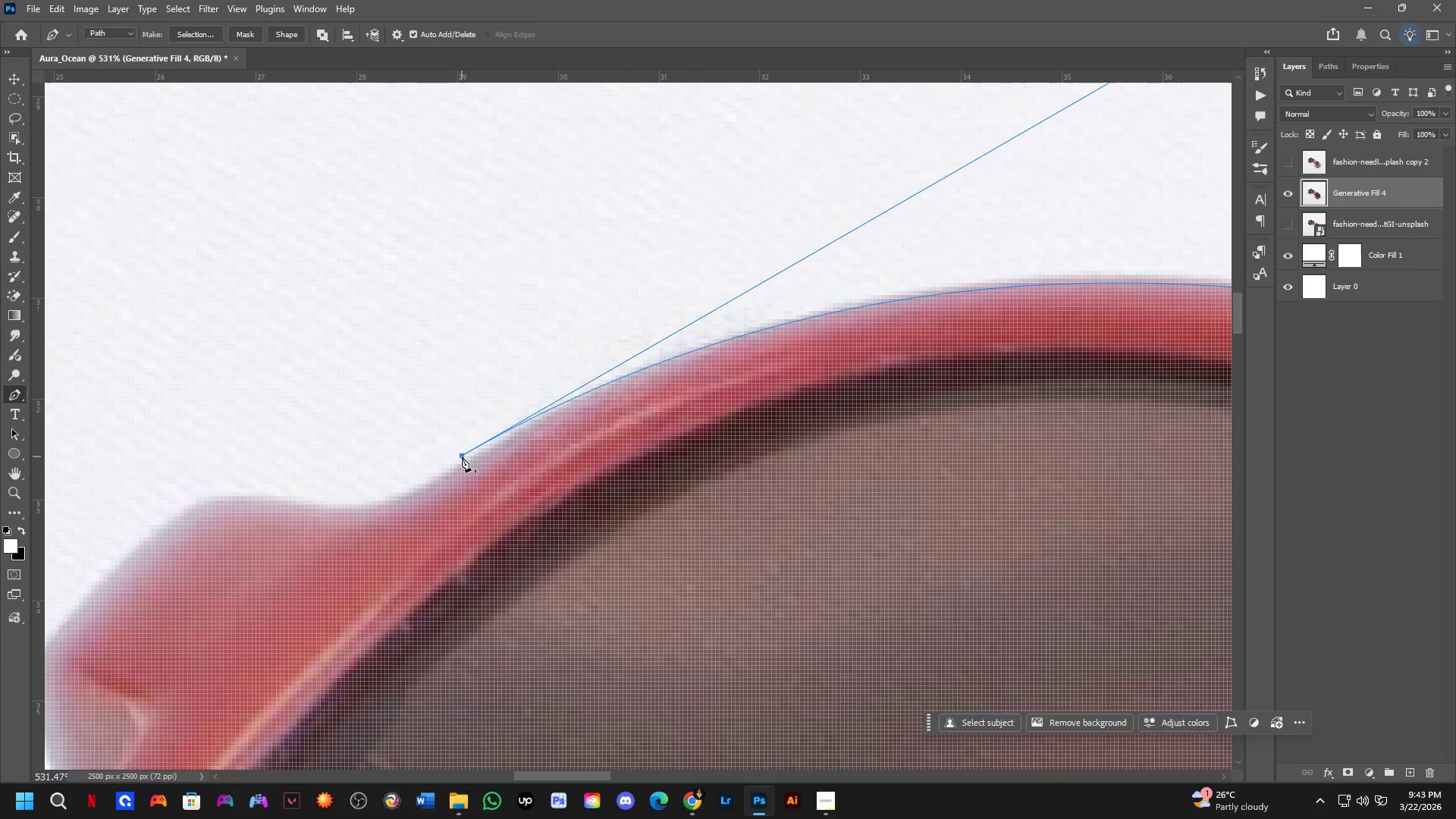 
hold_key(key=ControlLeft, duration=0.69)
left_click_drag(start_coordinate=[462, 457], to_coordinate=[472, 458])
 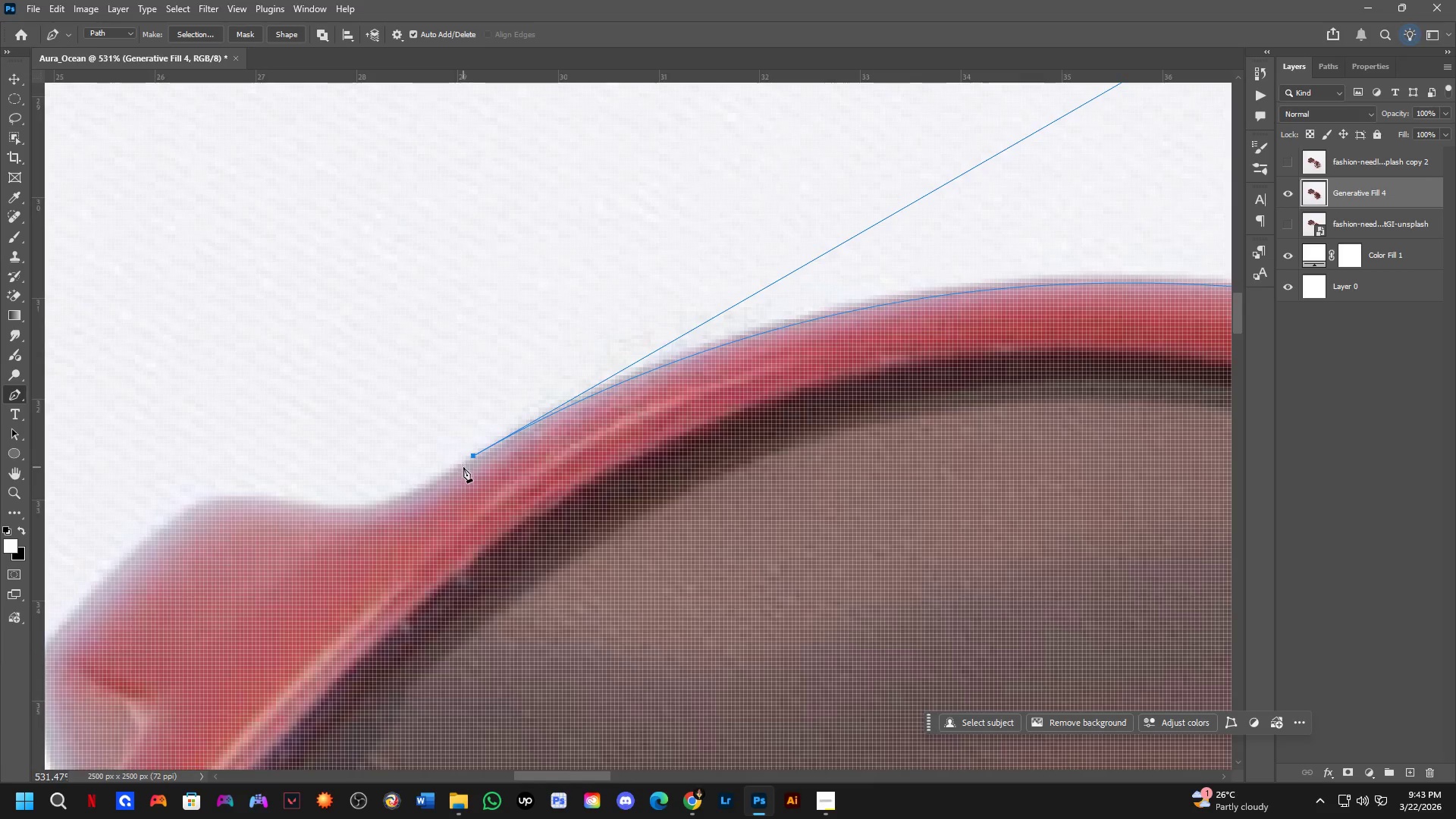 
key(Shift+ShiftLeft)
 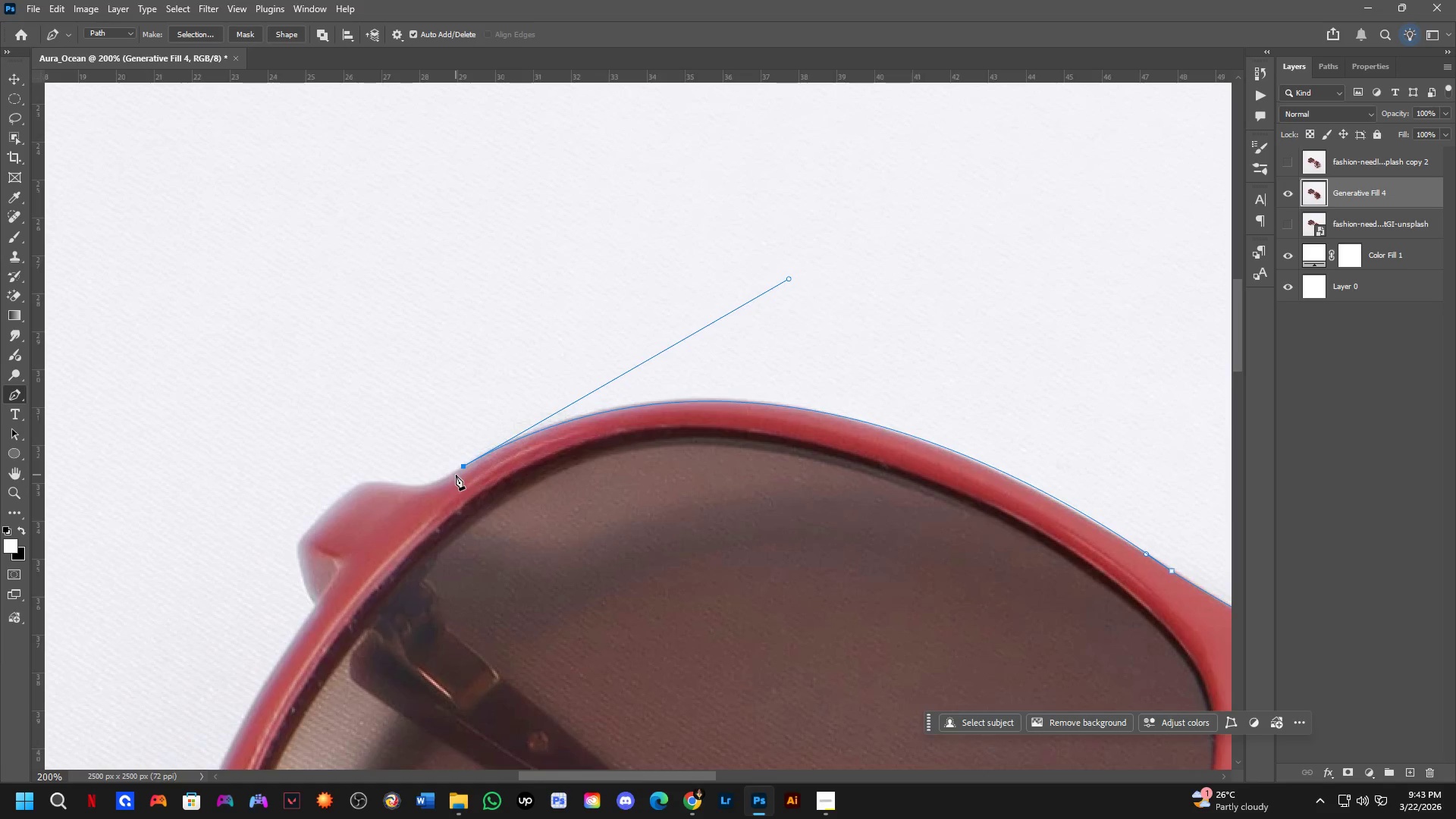 
scroll: coordinate [456, 475], scroll_direction: down, amount: 6.0
 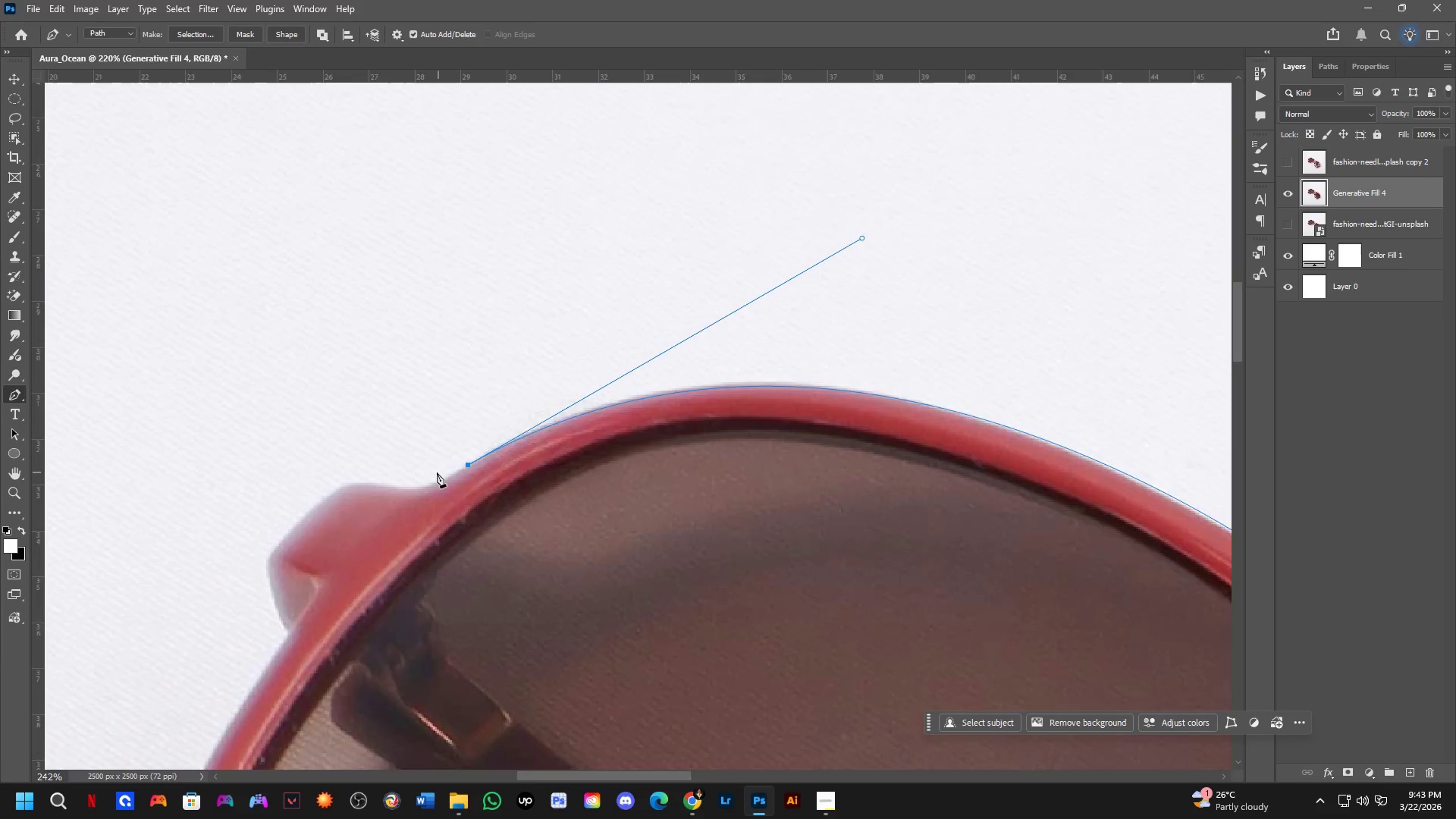 
scroll: coordinate [432, 472], scroll_direction: up, amount: 4.0
 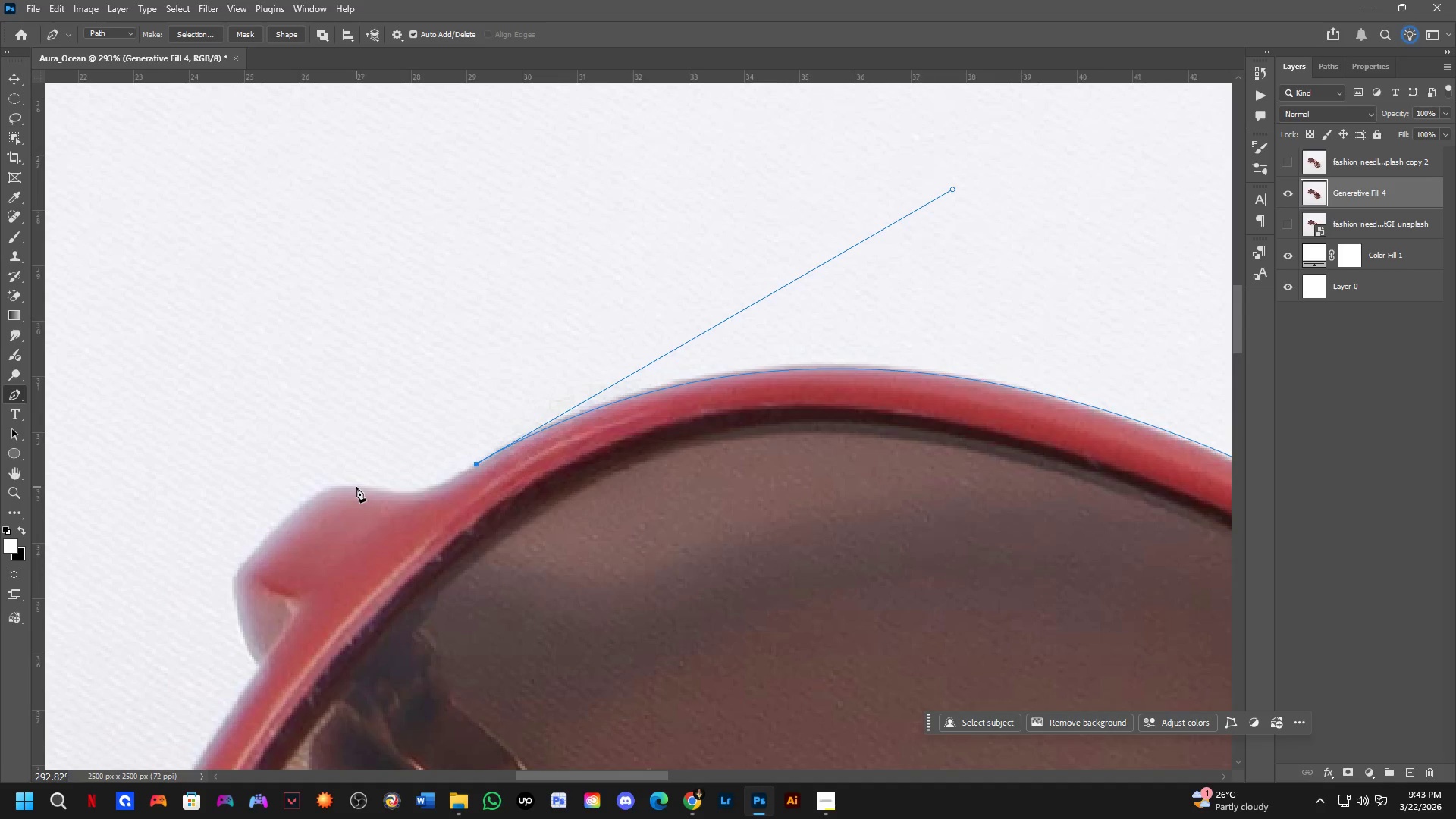 
left_click_drag(start_coordinate=[352, 486], to_coordinate=[271, 463])
 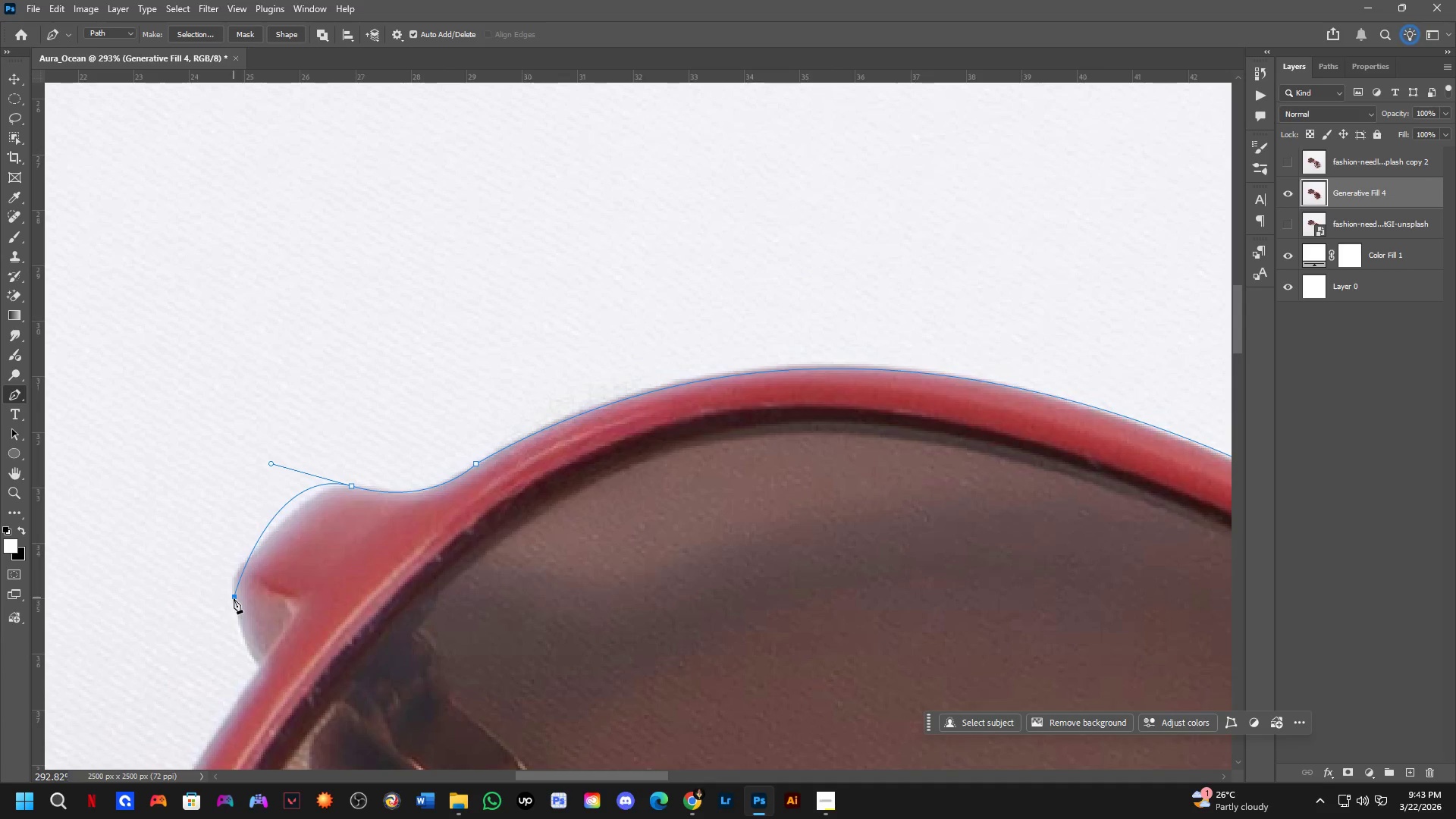 
key(Control+ControlLeft)
 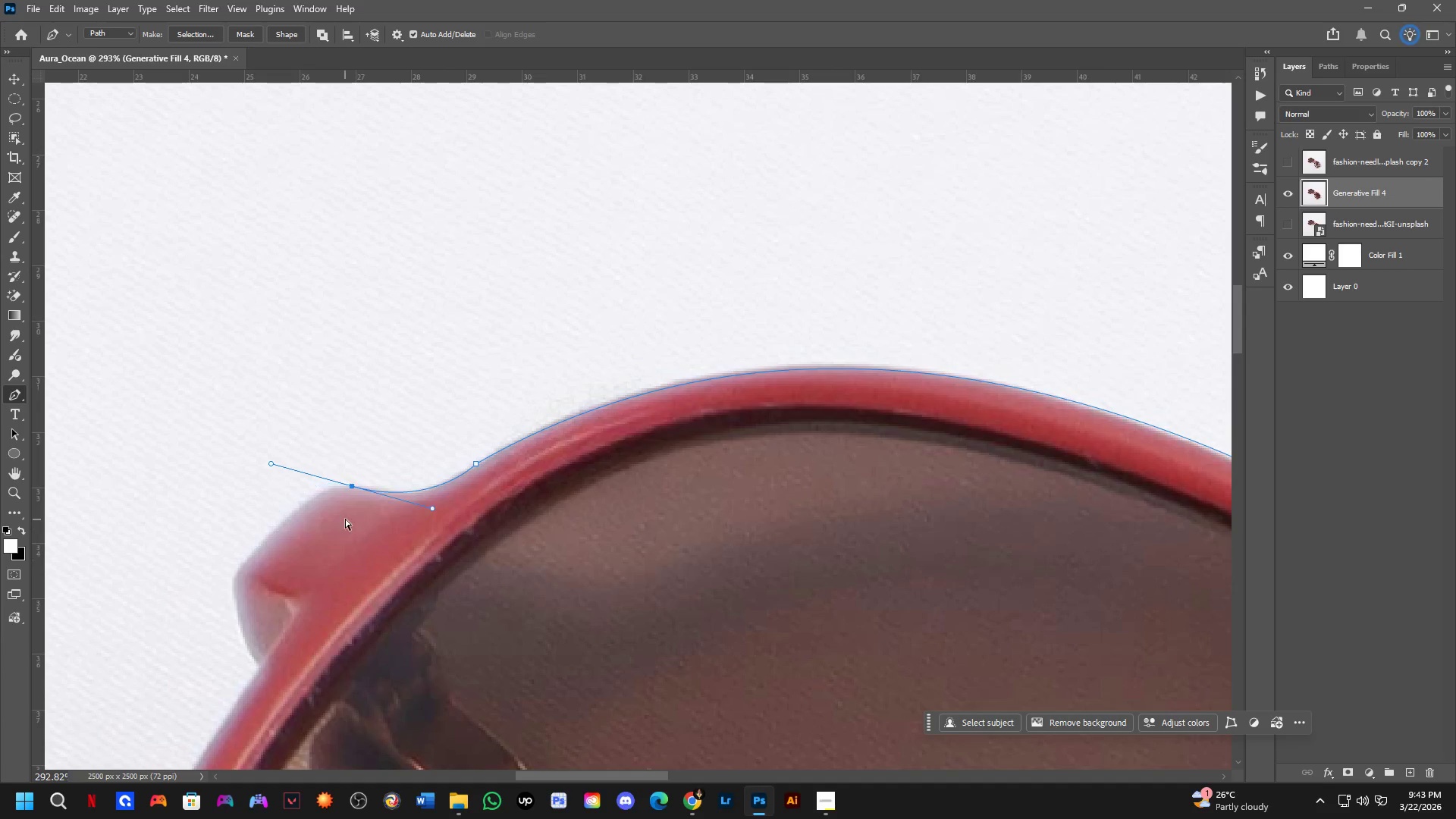 
key(Control+Z)
 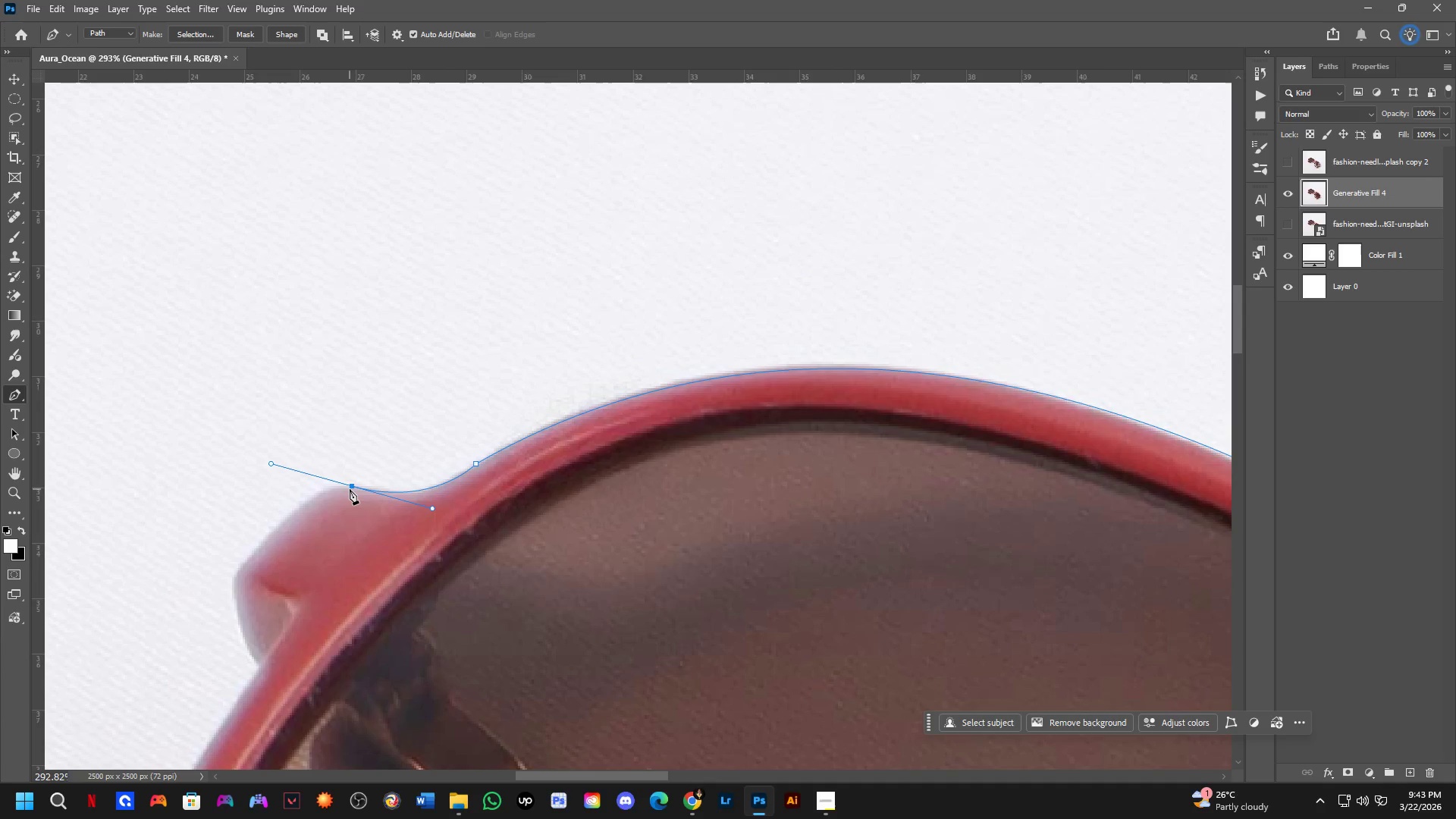 
hold_key(key=AltLeft, duration=0.48)
left_click([352, 484])
 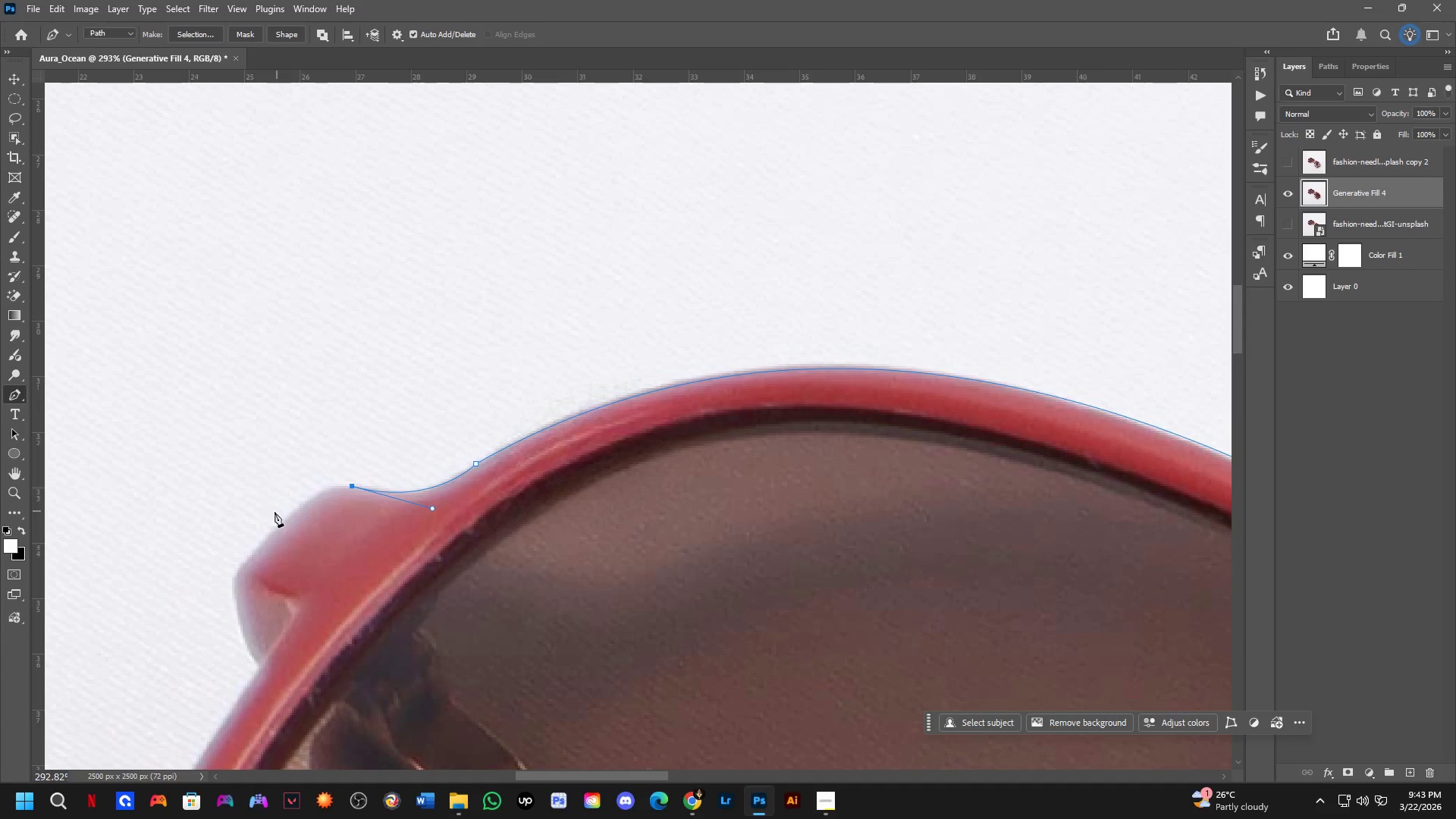 
scroll: coordinate [265, 518], scroll_direction: up, amount: 4.0
 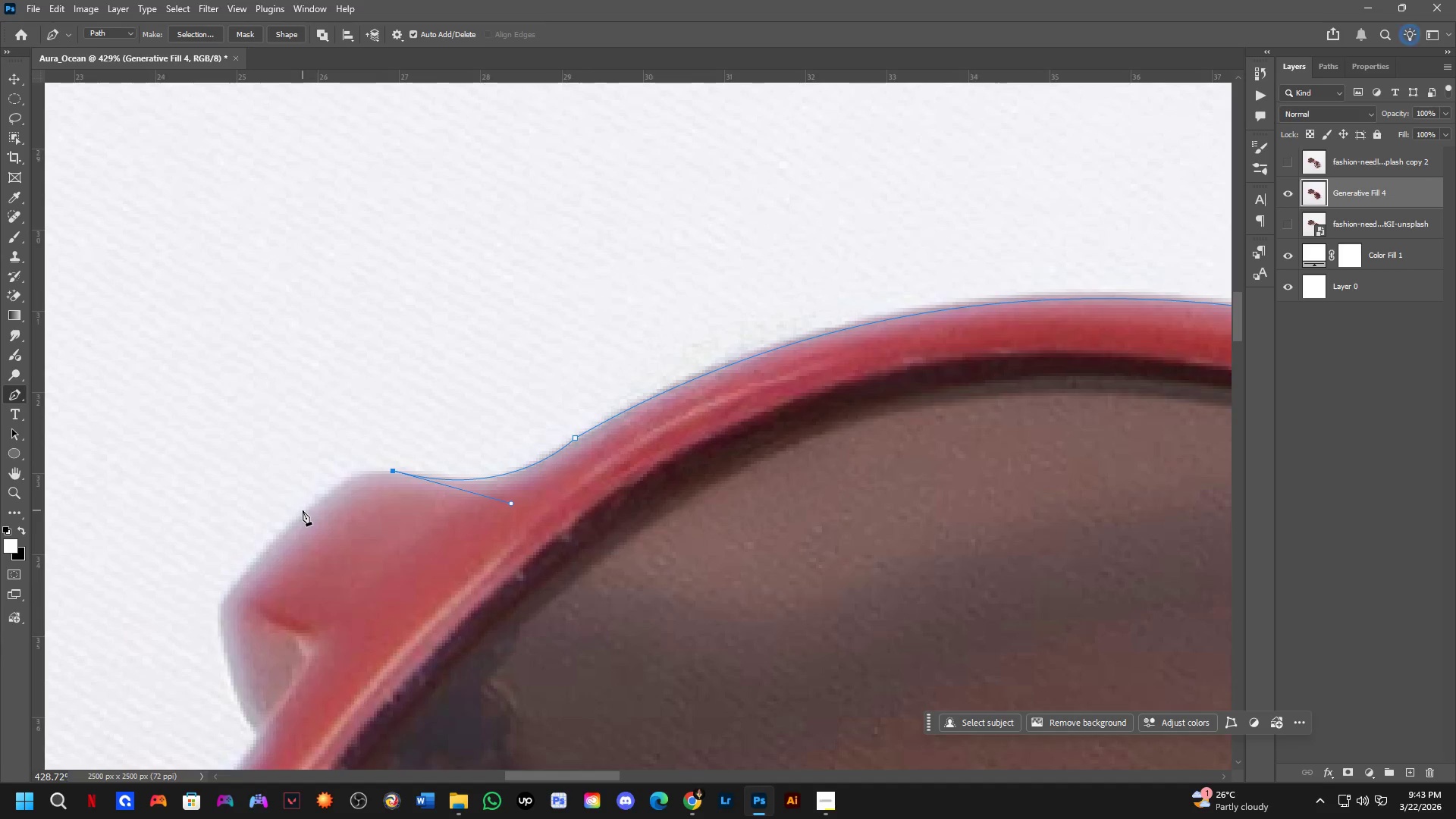 
left_click_drag(start_coordinate=[303, 510], to_coordinate=[238, 565])
 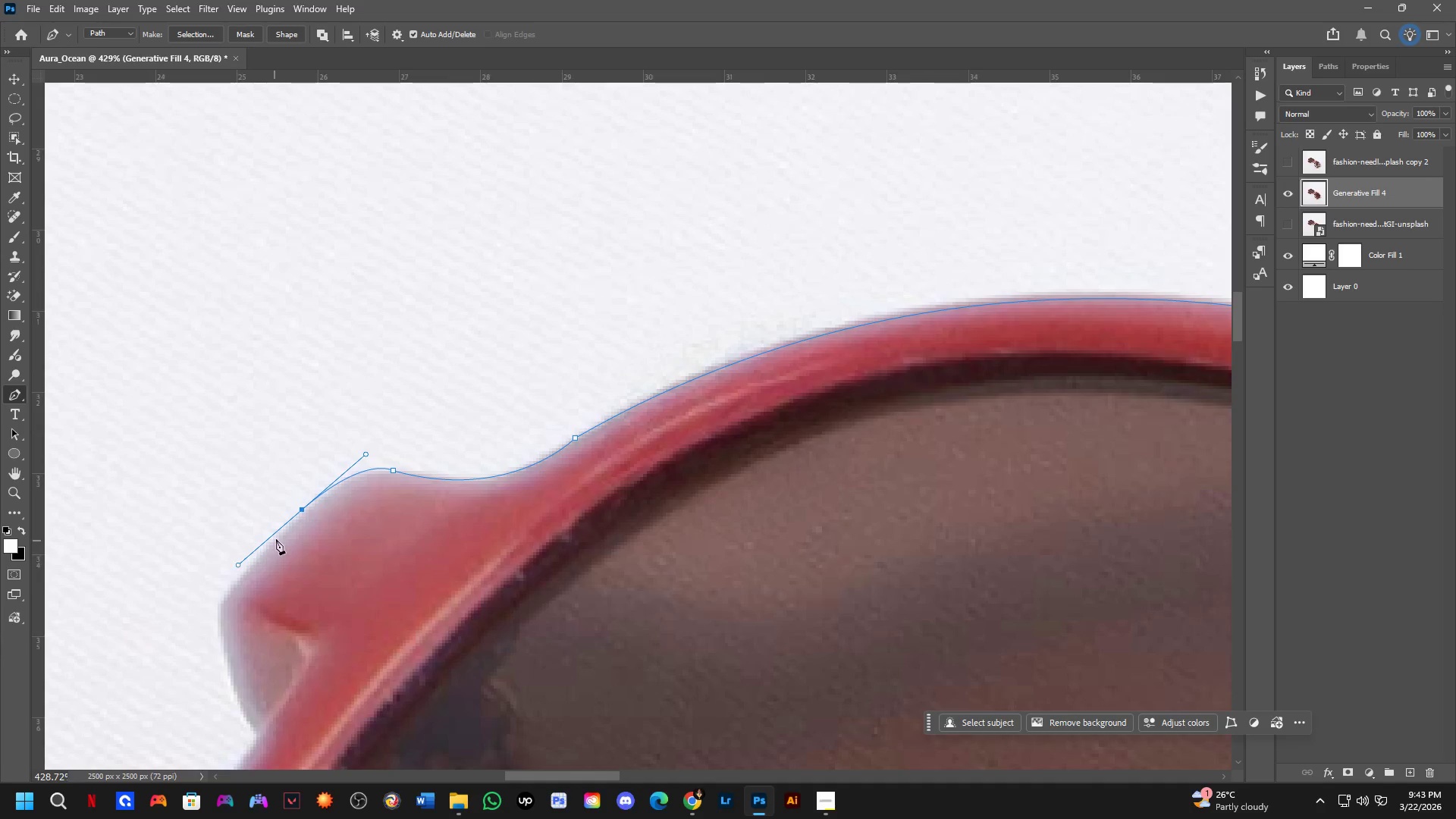 
hold_key(key=ControlLeft, duration=0.95)
 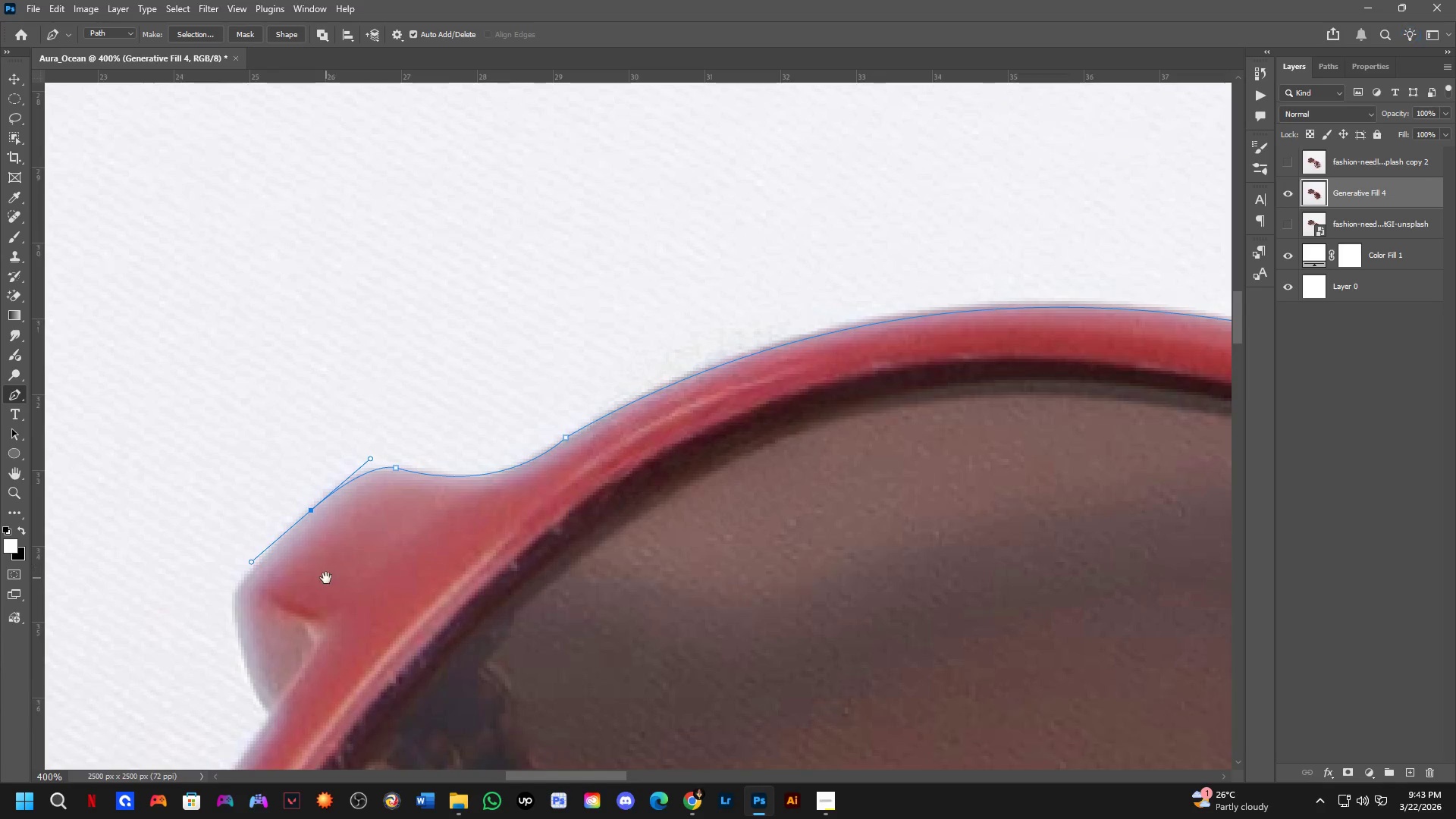 
scroll: coordinate [281, 535], scroll_direction: up, amount: 3.0
 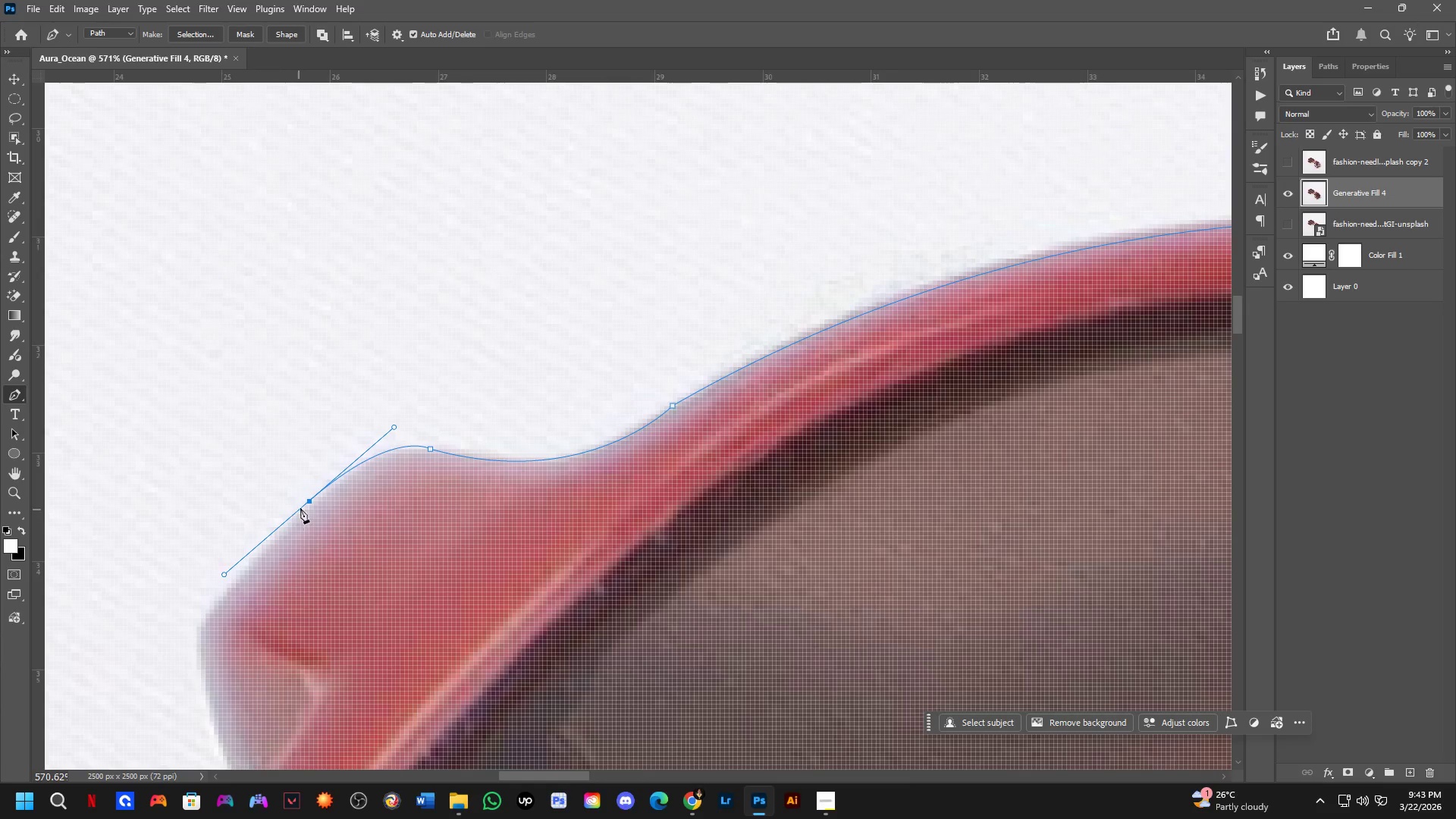 
left_click_drag(start_coordinate=[312, 500], to_coordinate=[310, 508])
 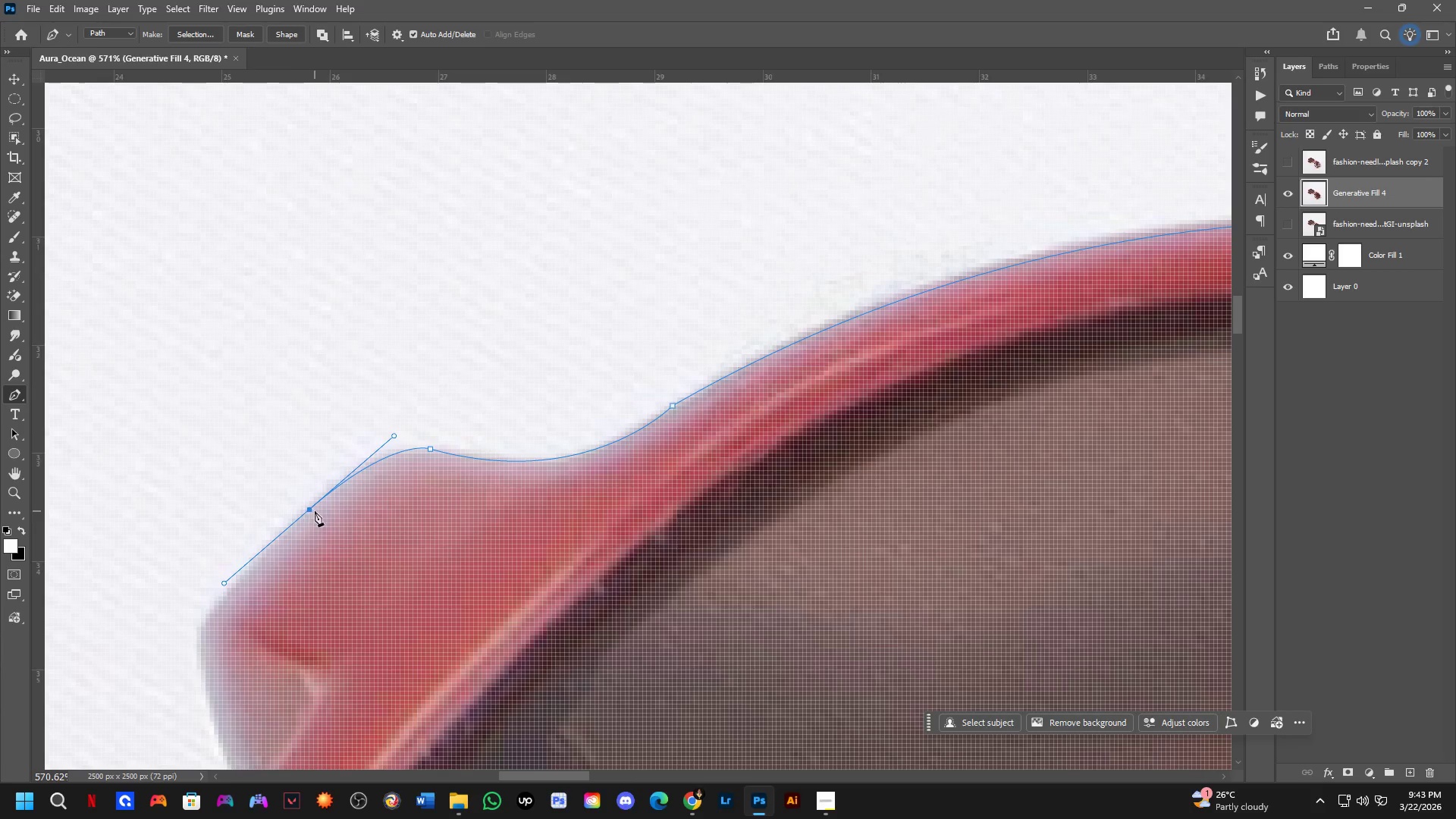 
key(Shift+ShiftLeft)
 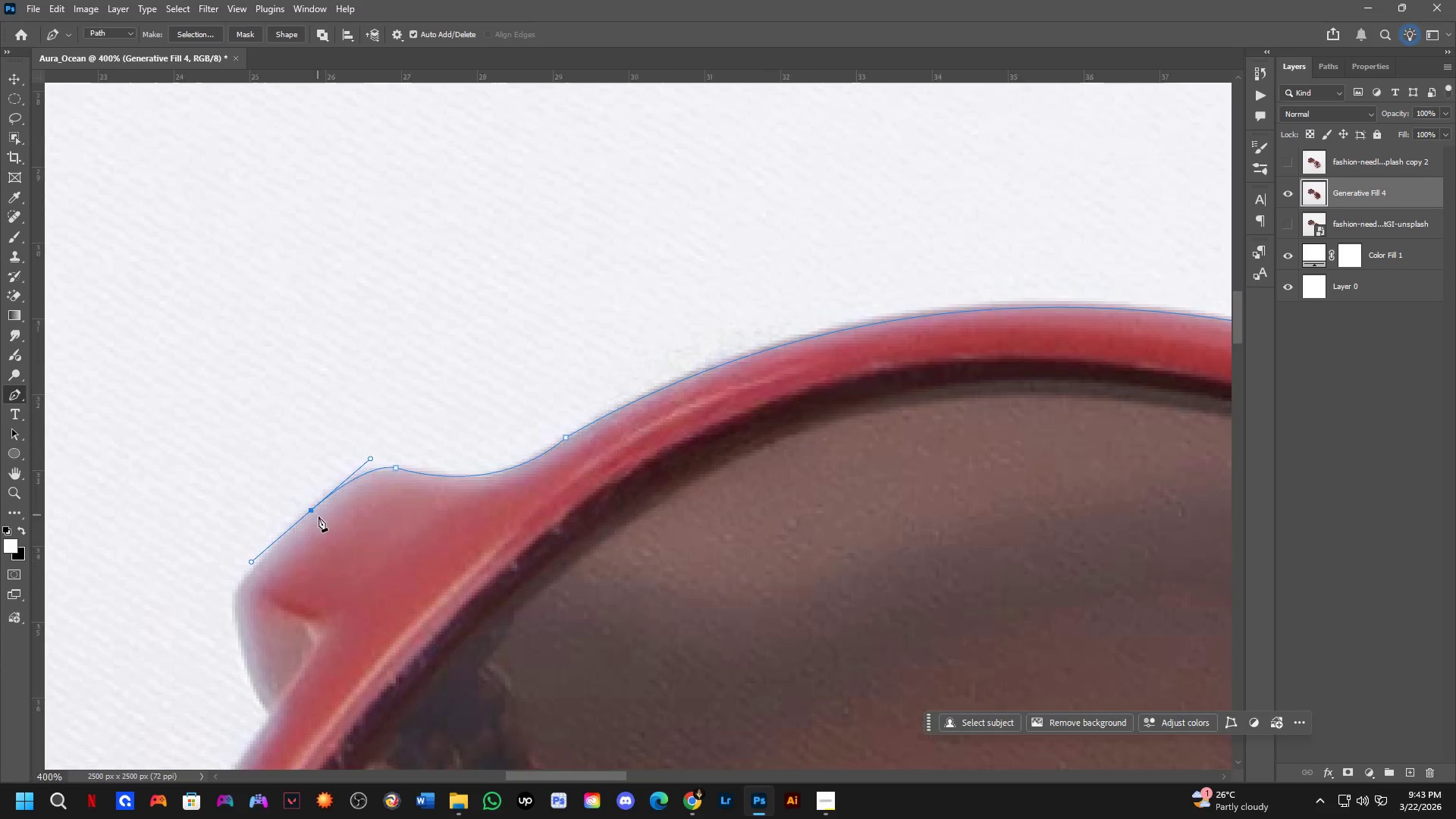 
hold_key(key=Space, duration=0.47)
 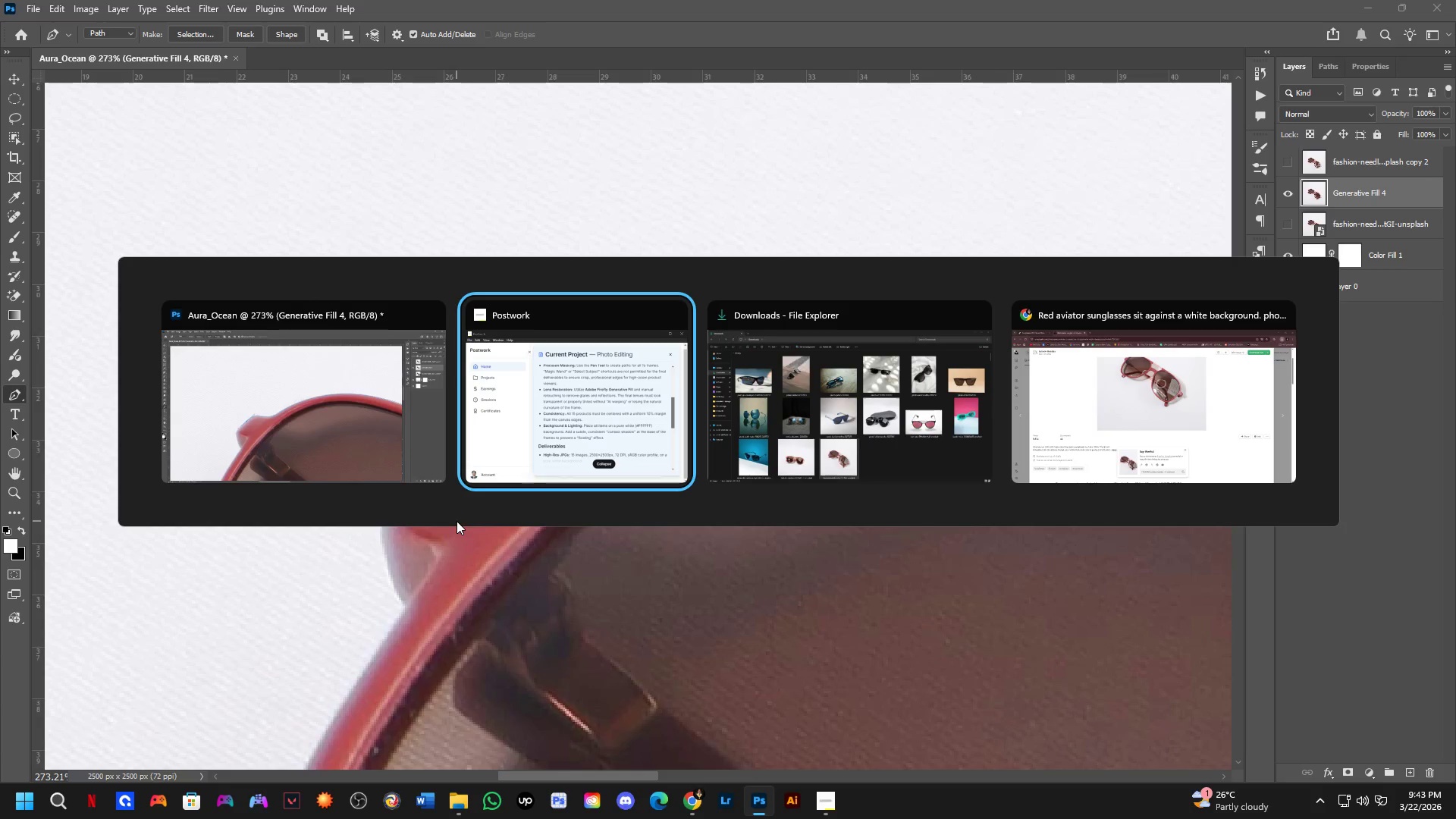 
scroll: coordinate [315, 511], scroll_direction: down, amount: 2.0
 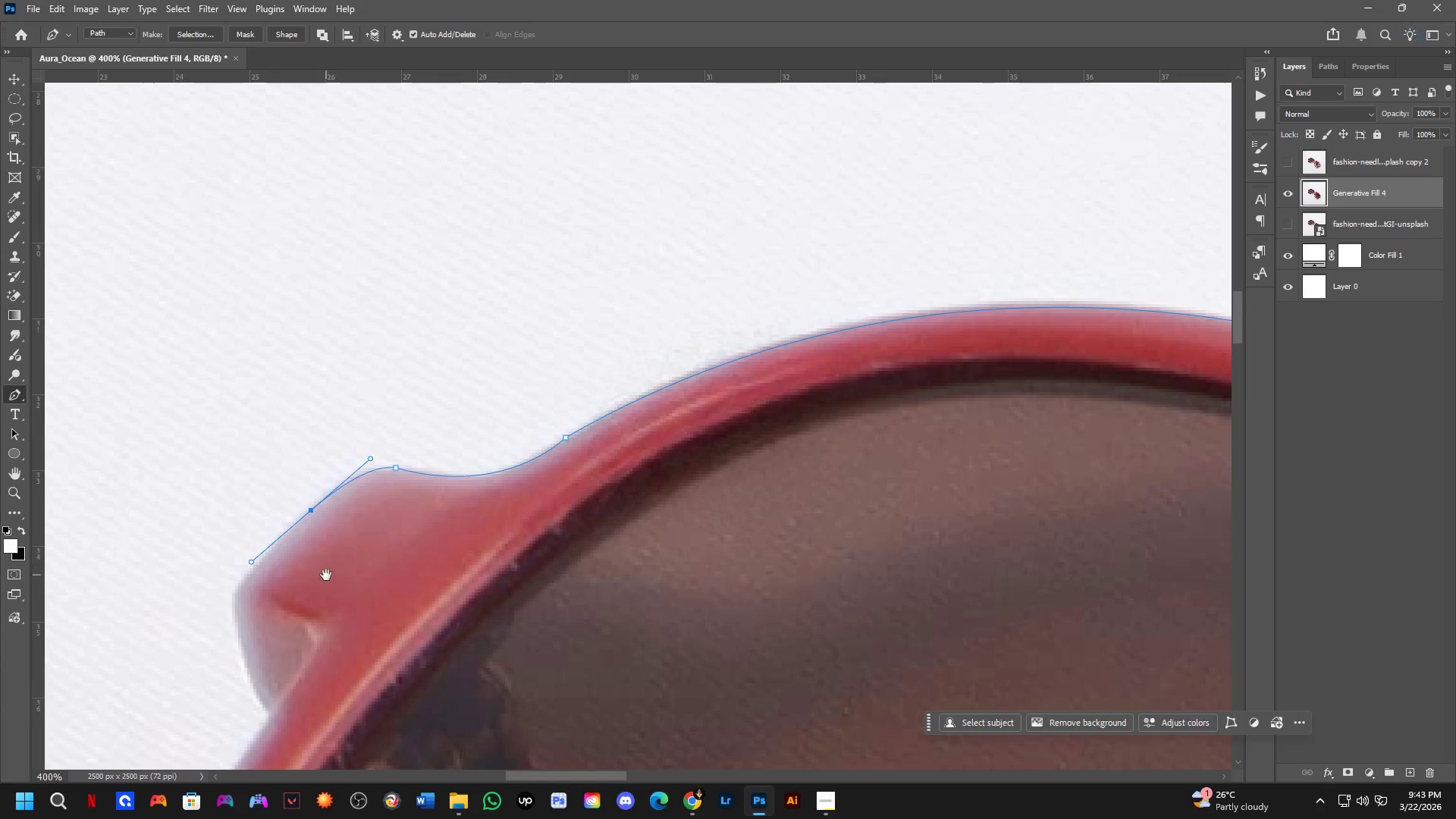 
left_click_drag(start_coordinate=[326, 578], to_coordinate=[444, 516])
 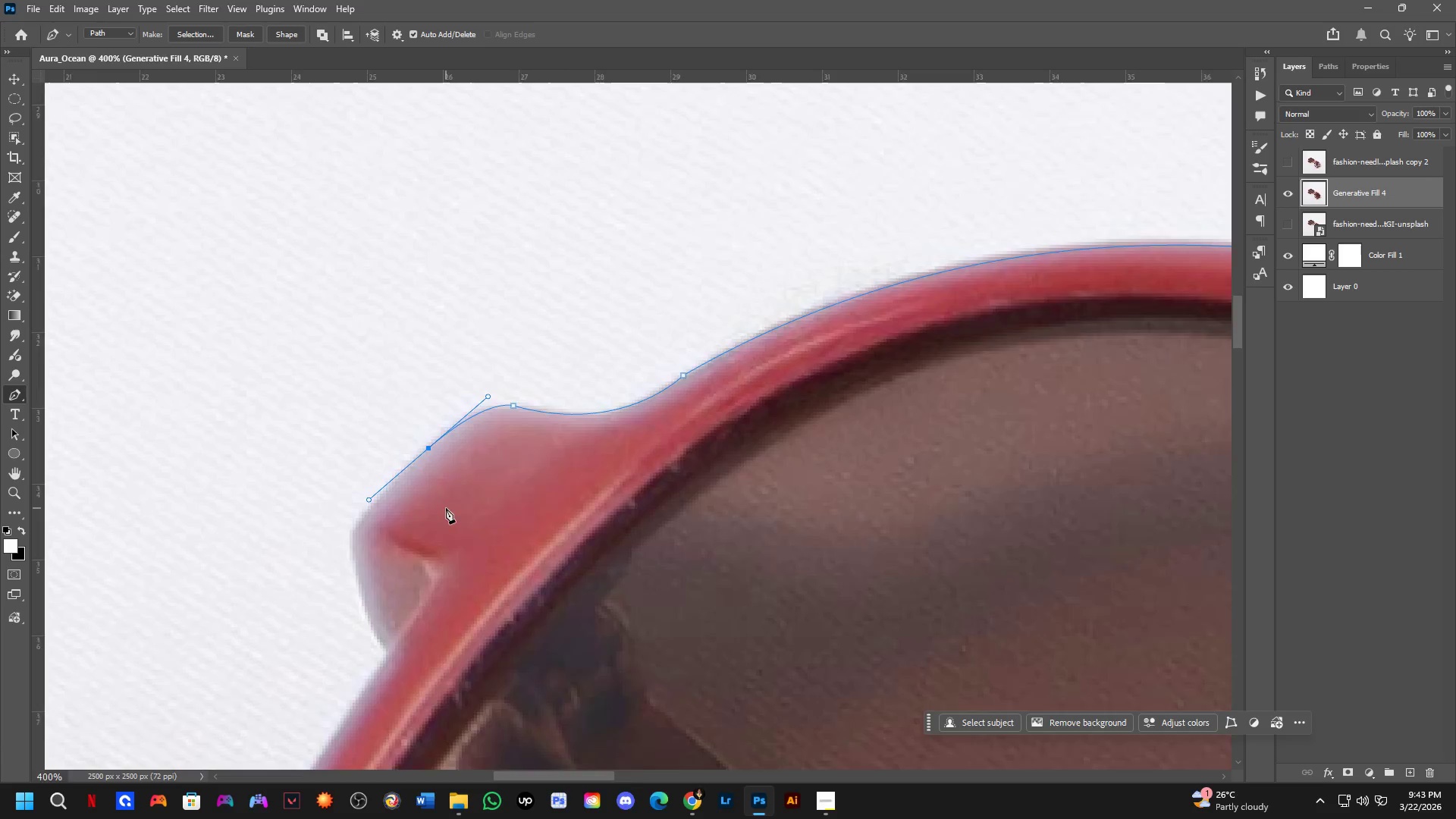 
key(Alt+Tab)
 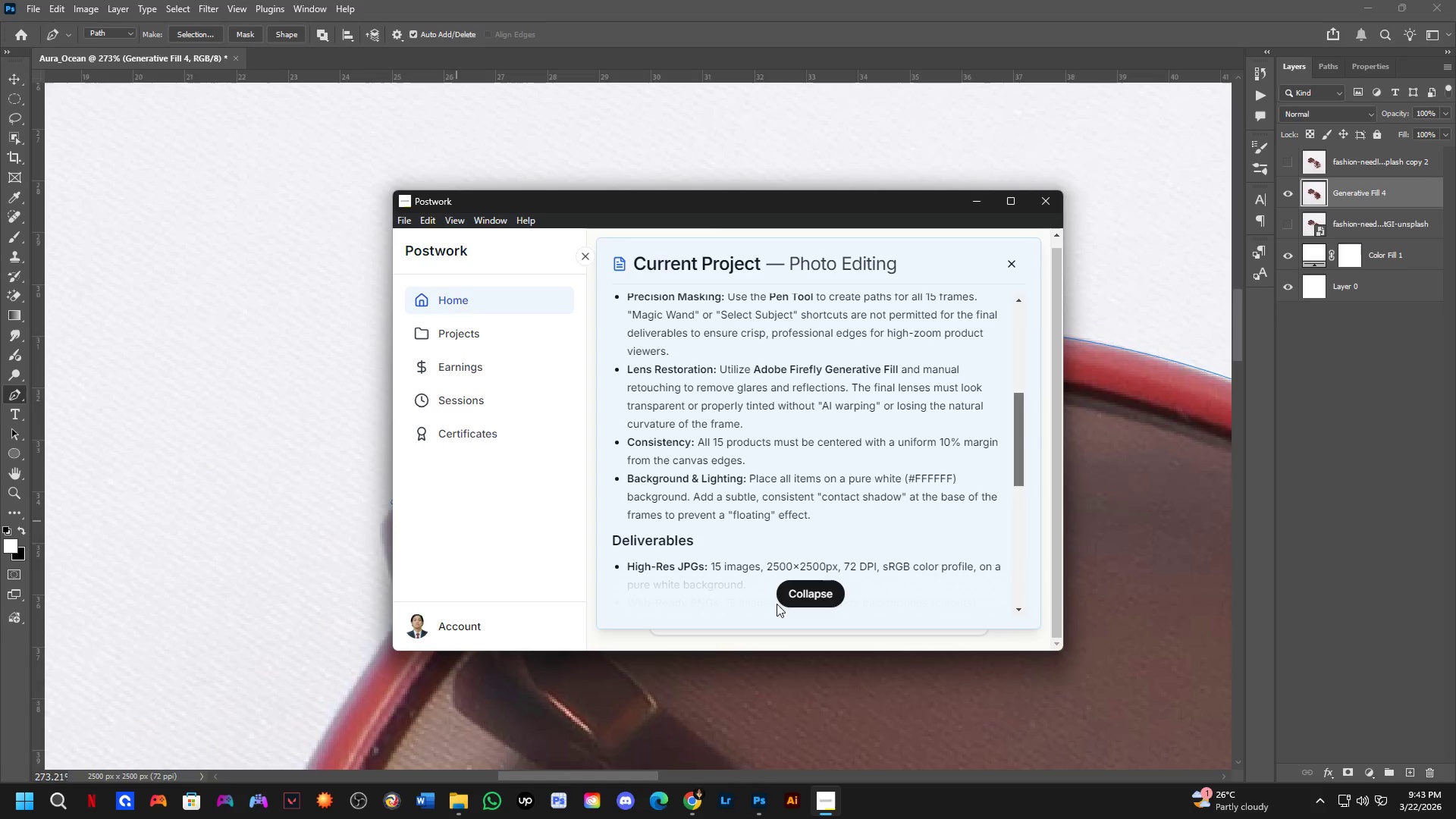 
scroll: coordinate [446, 508], scroll_direction: down, amount: 4.0